 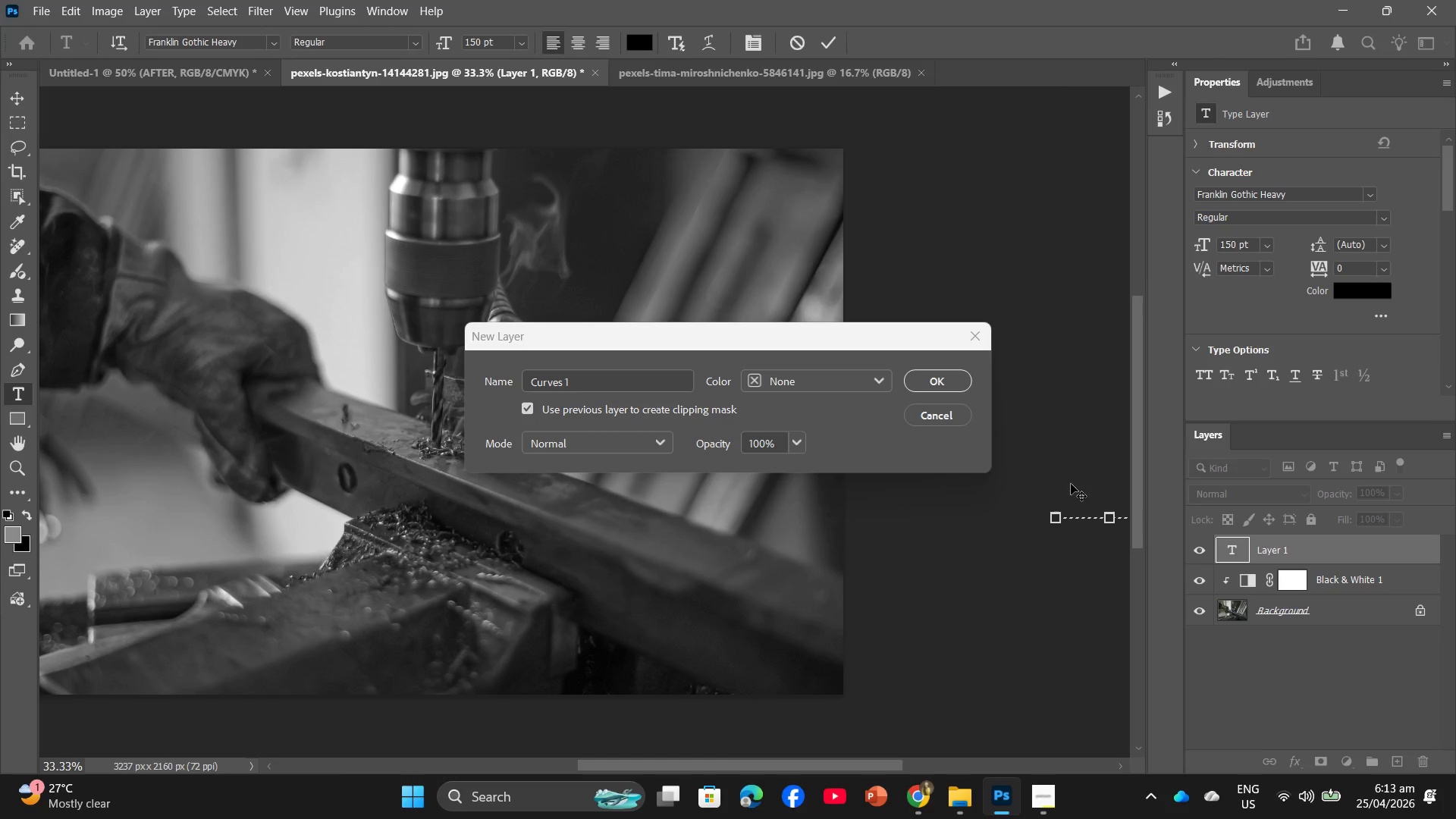 
left_click([710, 74])
 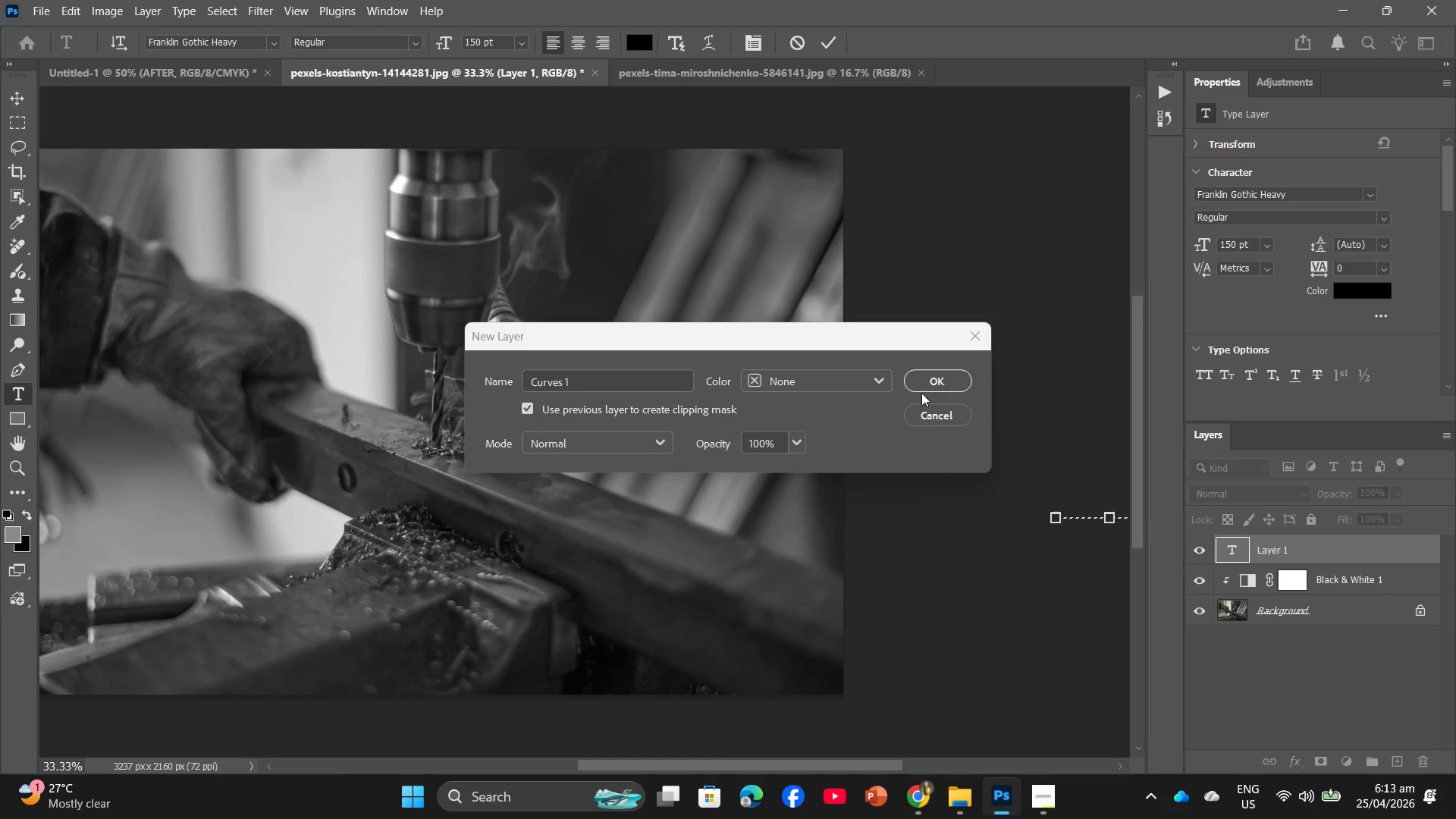 
left_click([934, 390])
 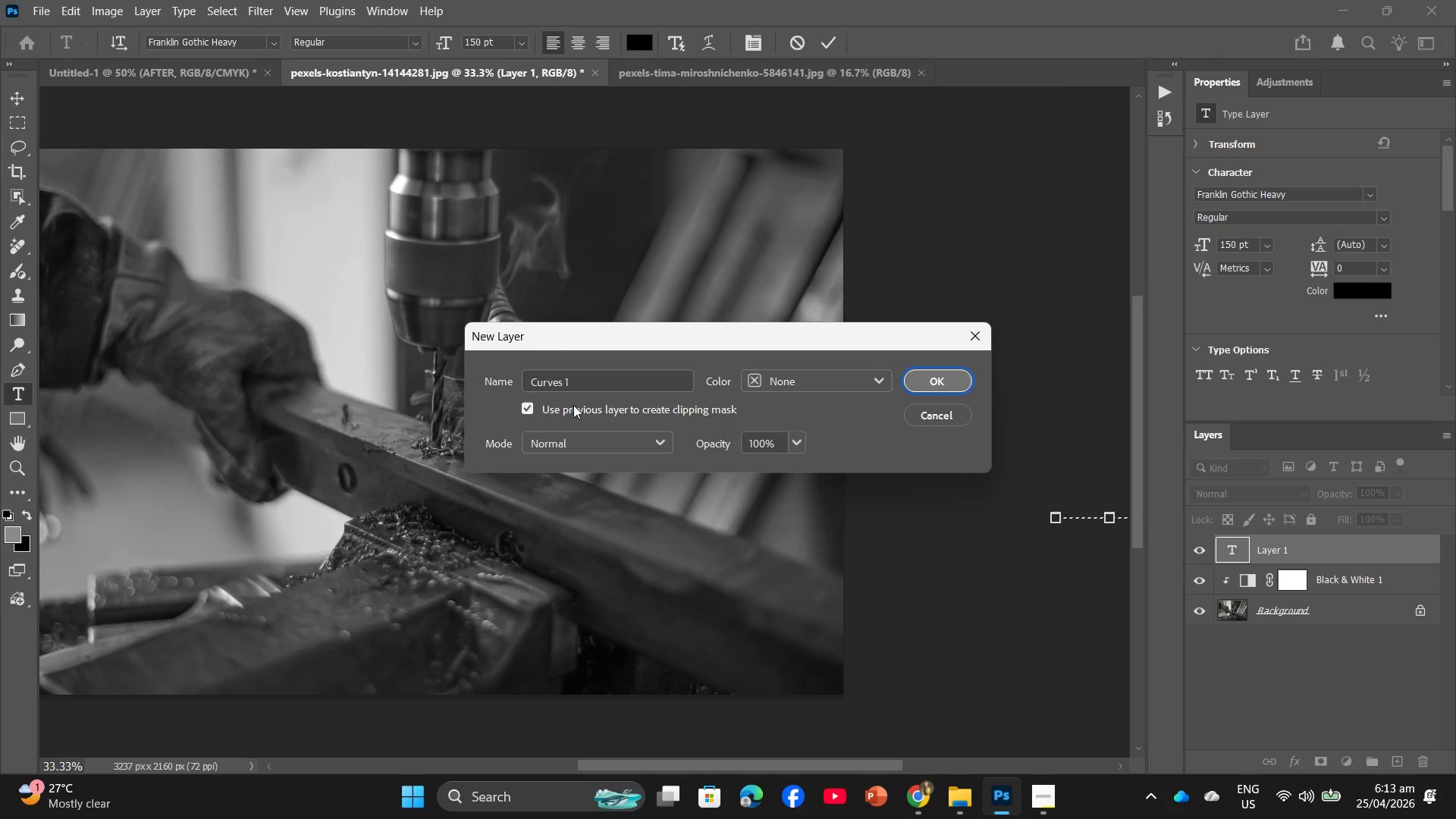 
left_click_drag(start_coordinate=[557, 342], to_coordinate=[145, 256])
 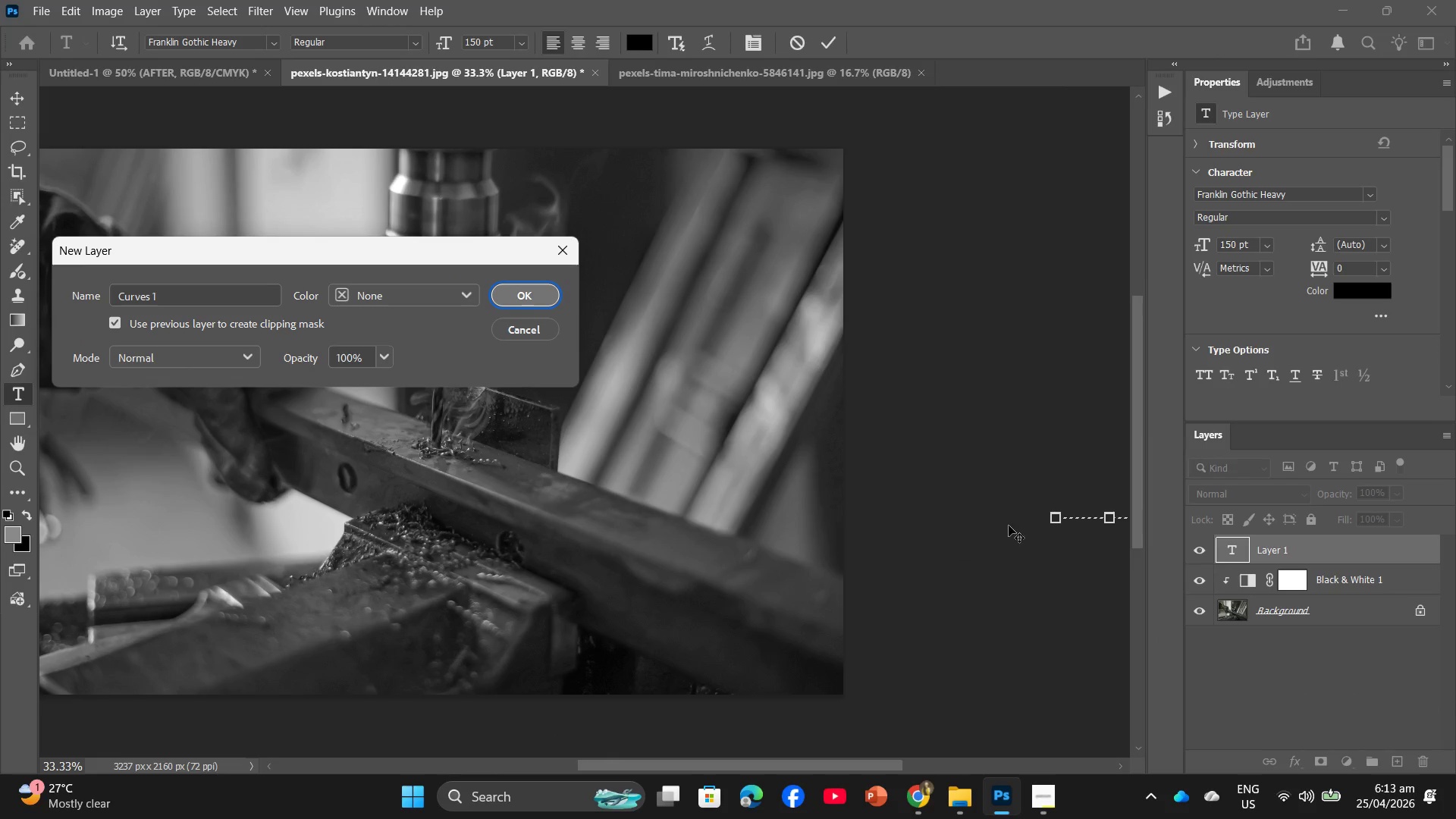 
left_click_drag(start_coordinate=[1075, 522], to_coordinate=[782, 505])
 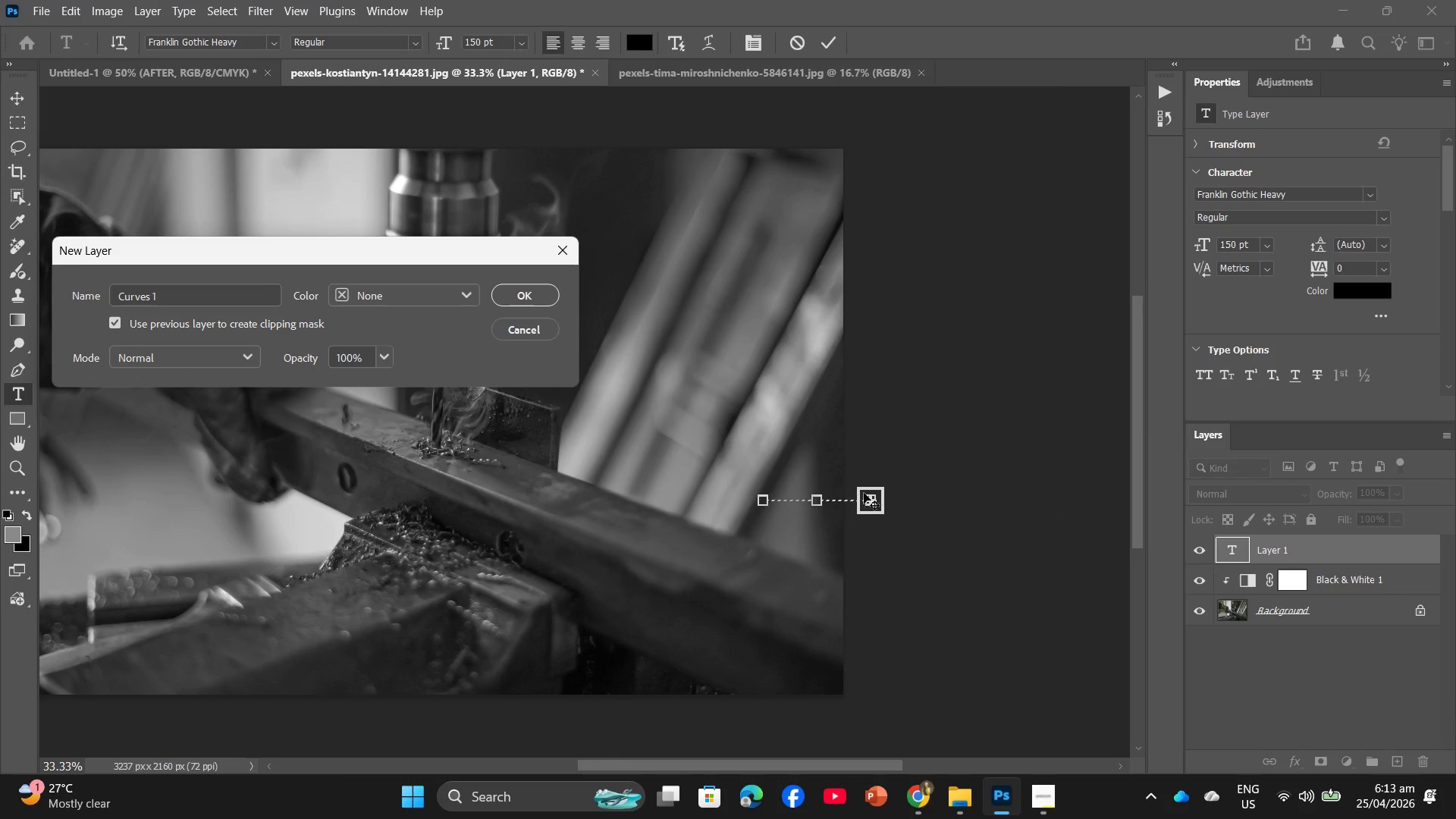 
right_click([887, 500])
 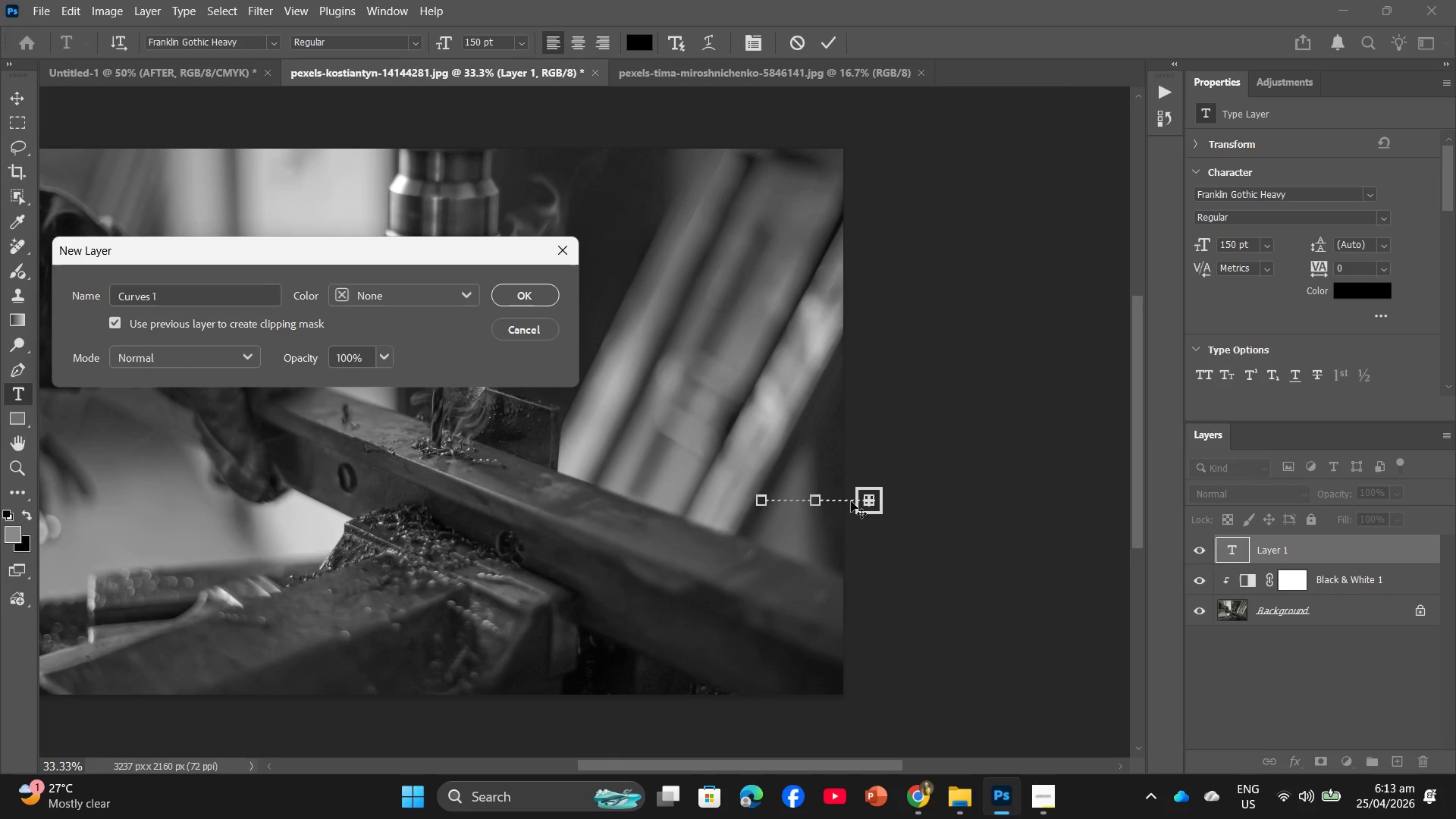 
right_click([842, 500])
 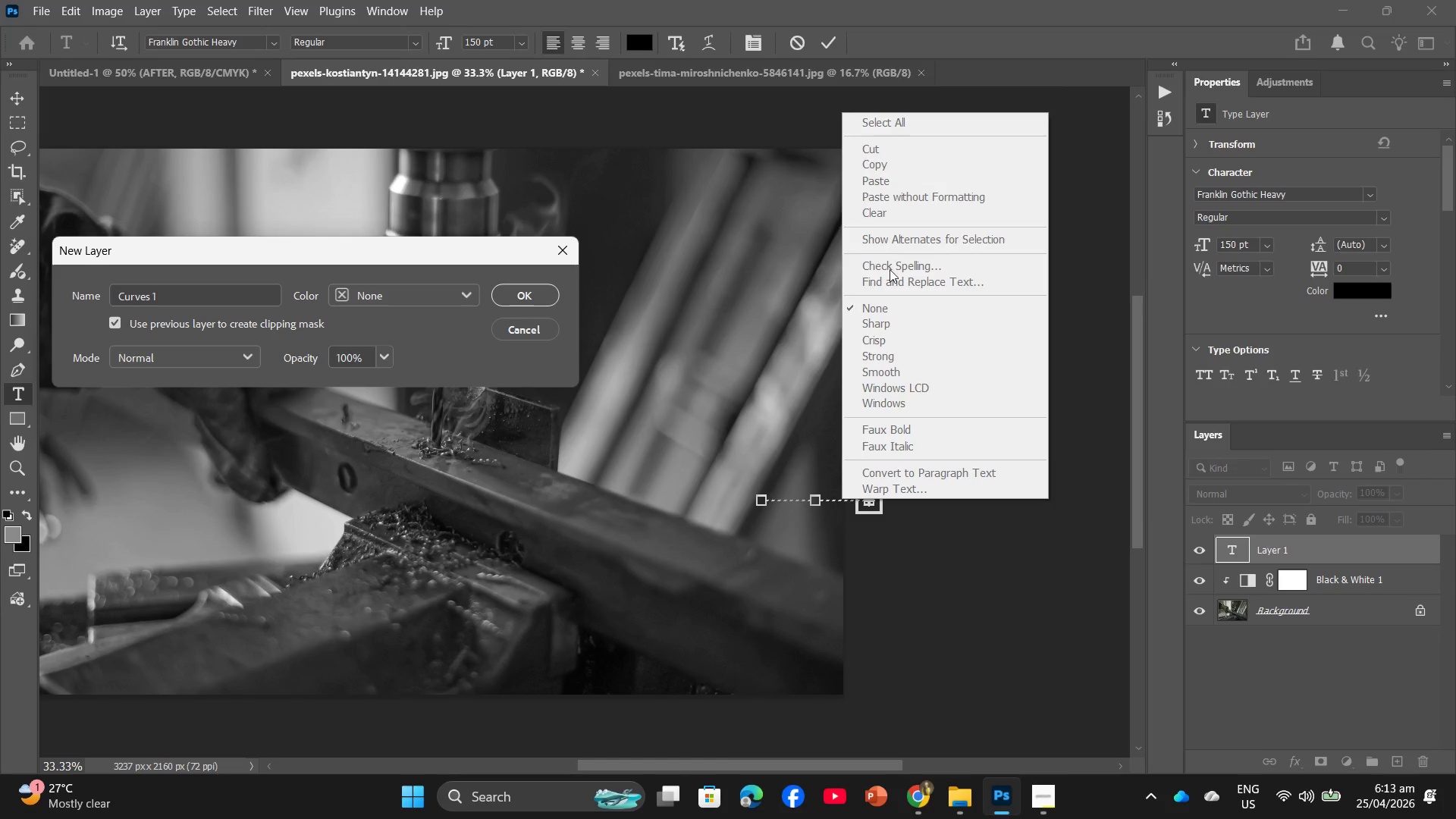 
left_click([886, 123])
 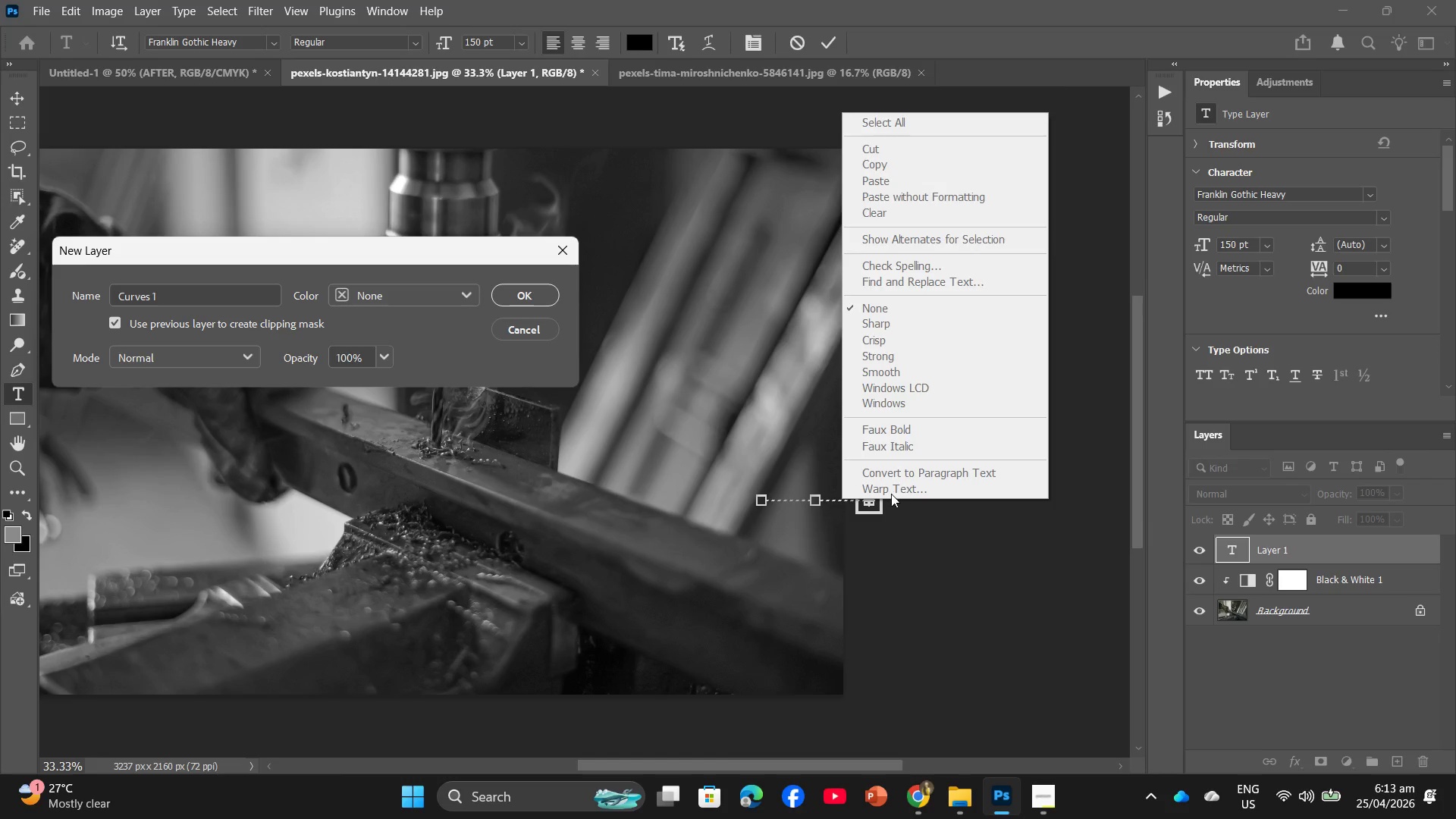 
double_click([884, 506])
 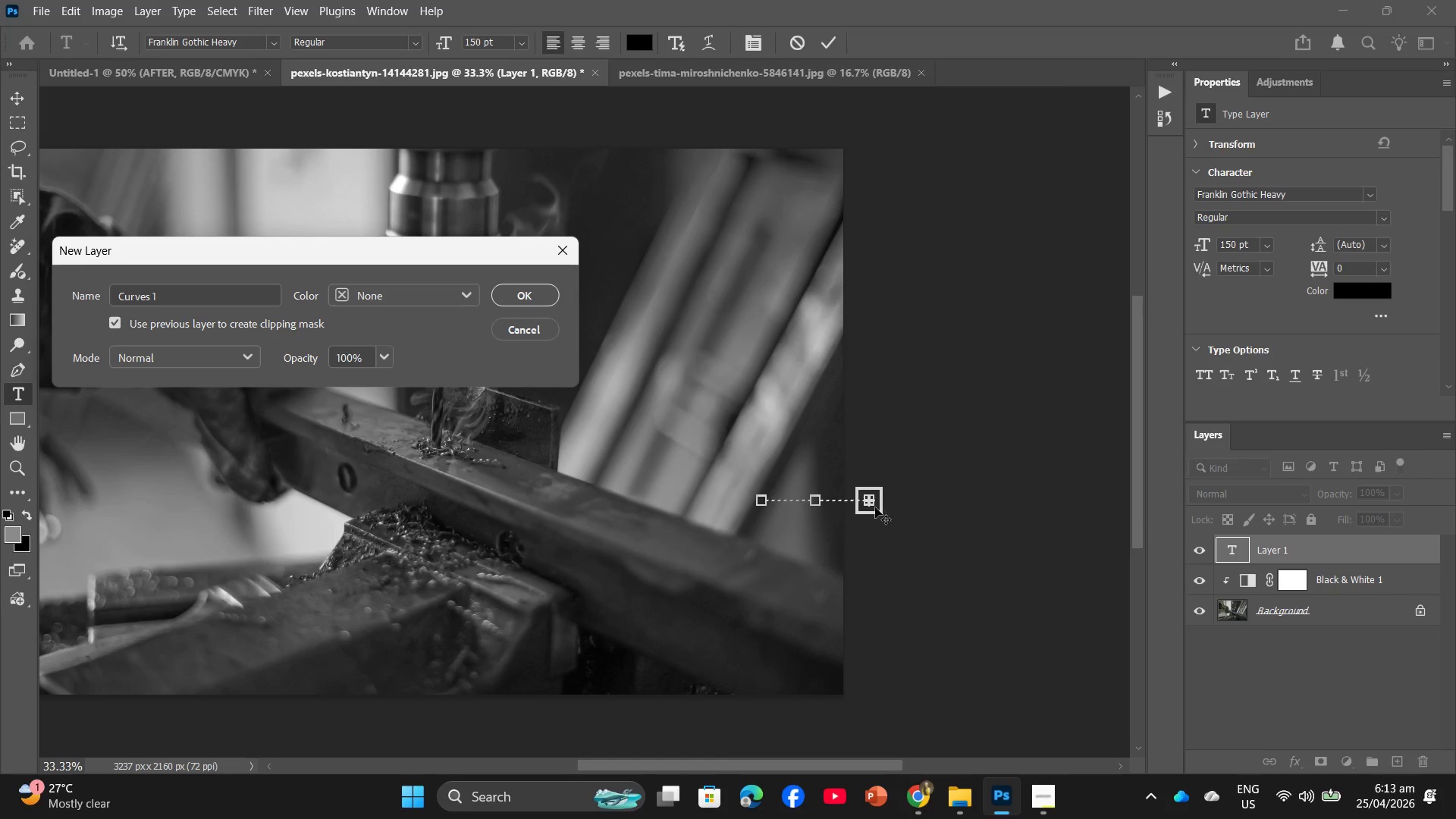 
left_click_drag(start_coordinate=[874, 507], to_coordinate=[660, 594])
 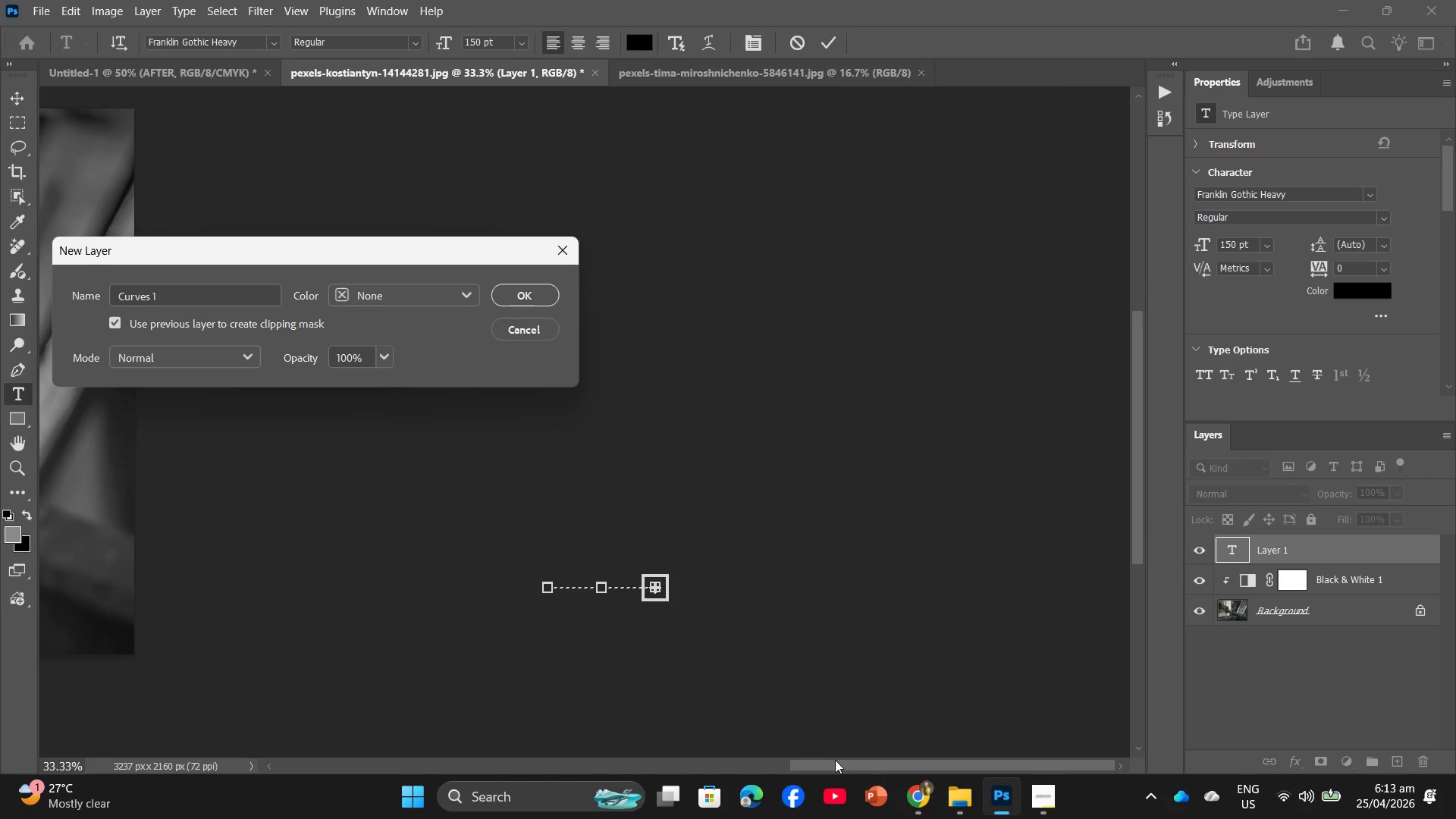 
left_click_drag(start_coordinate=[835, 763], to_coordinate=[621, 736])
 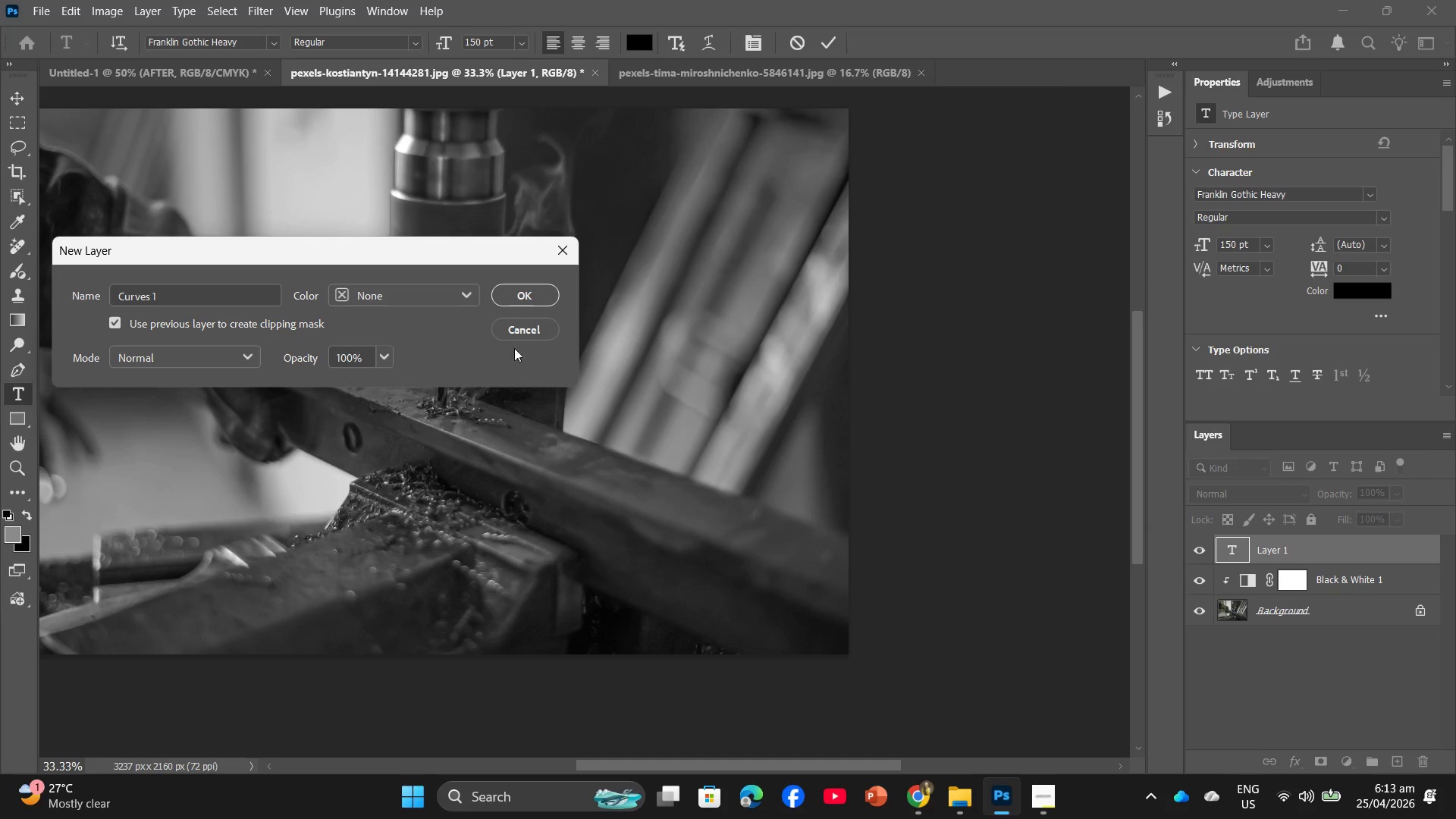 
left_click([504, 326])
 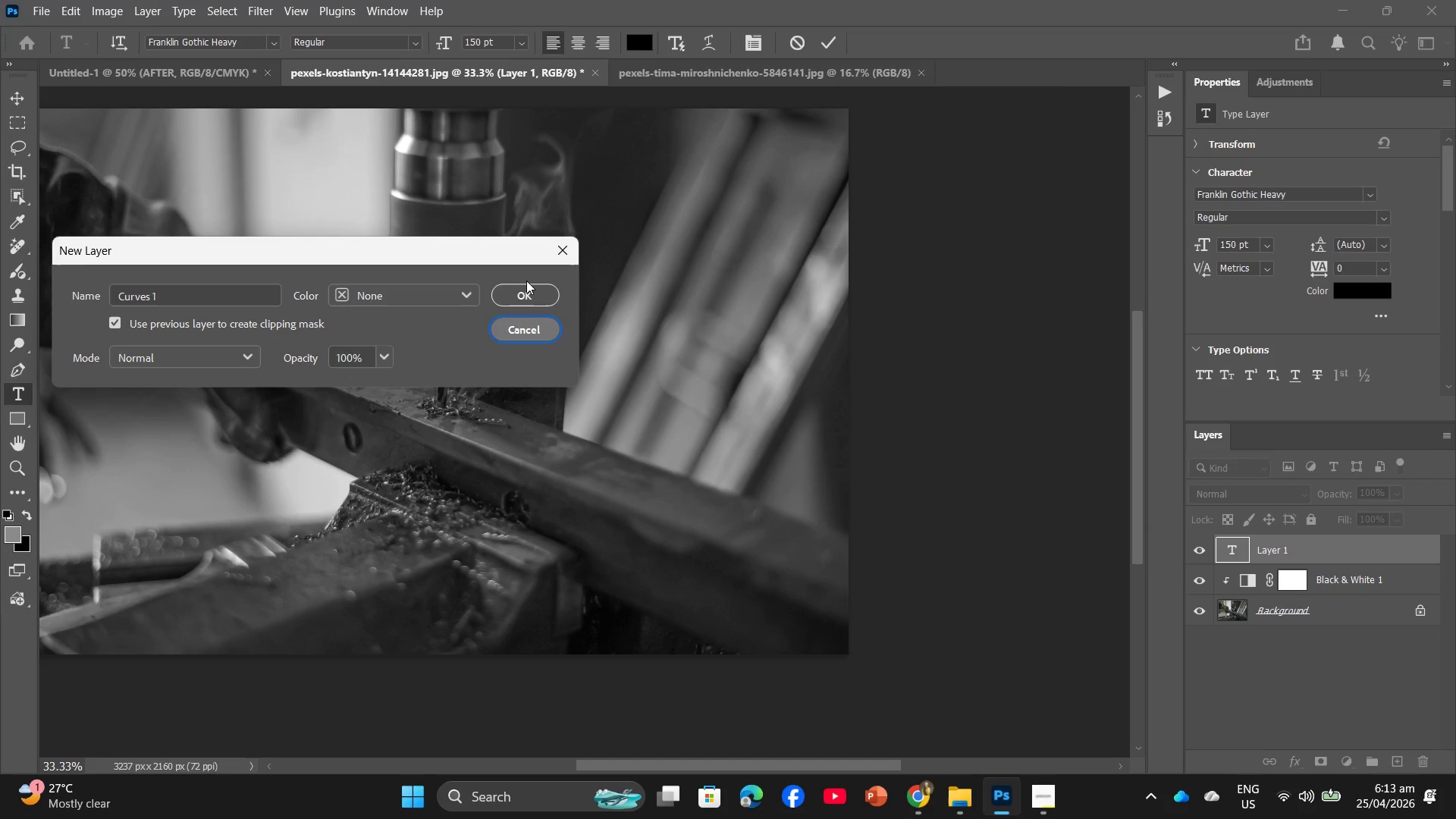 
double_click([525, 288])
 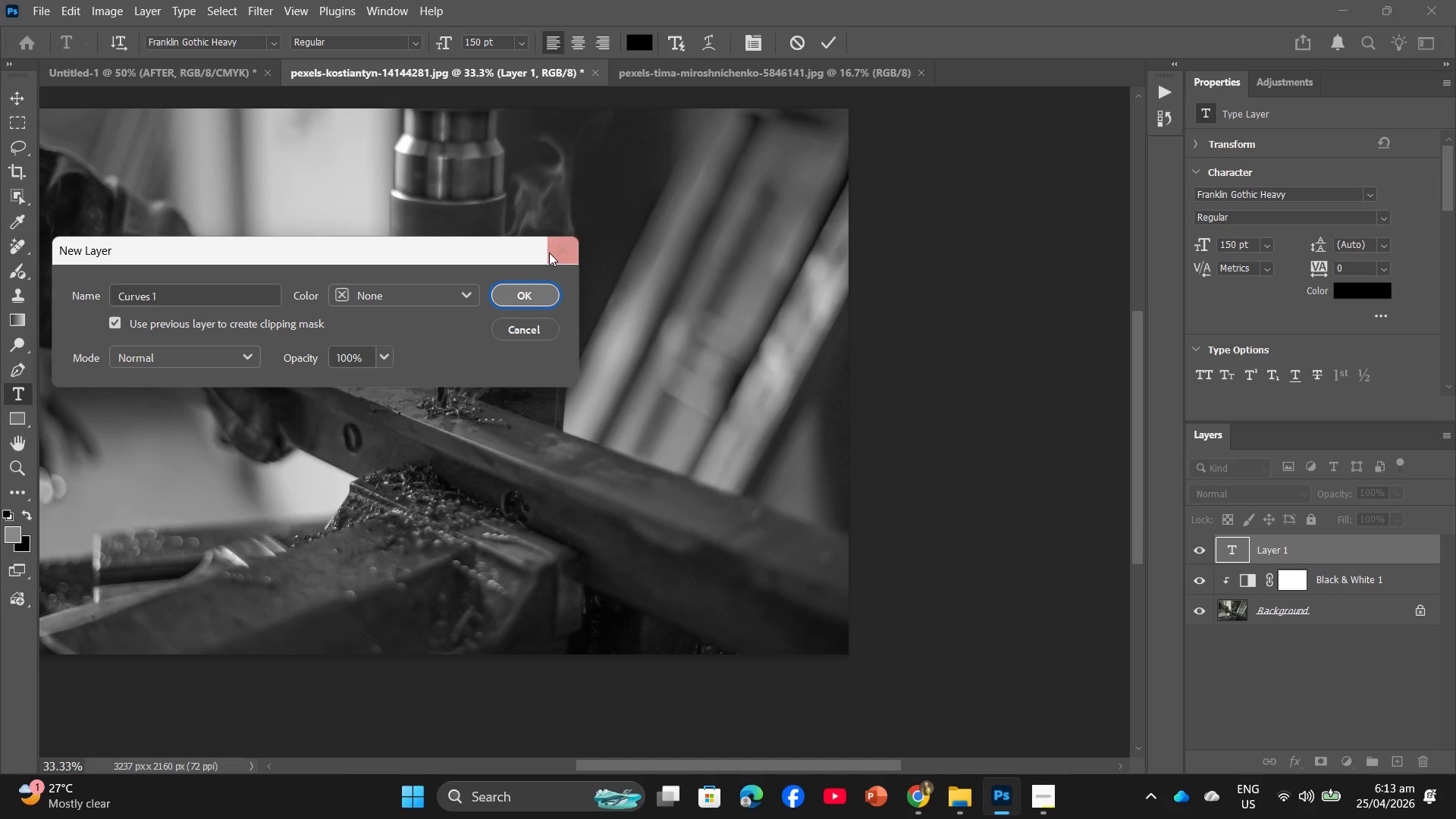 
left_click([550, 250])
 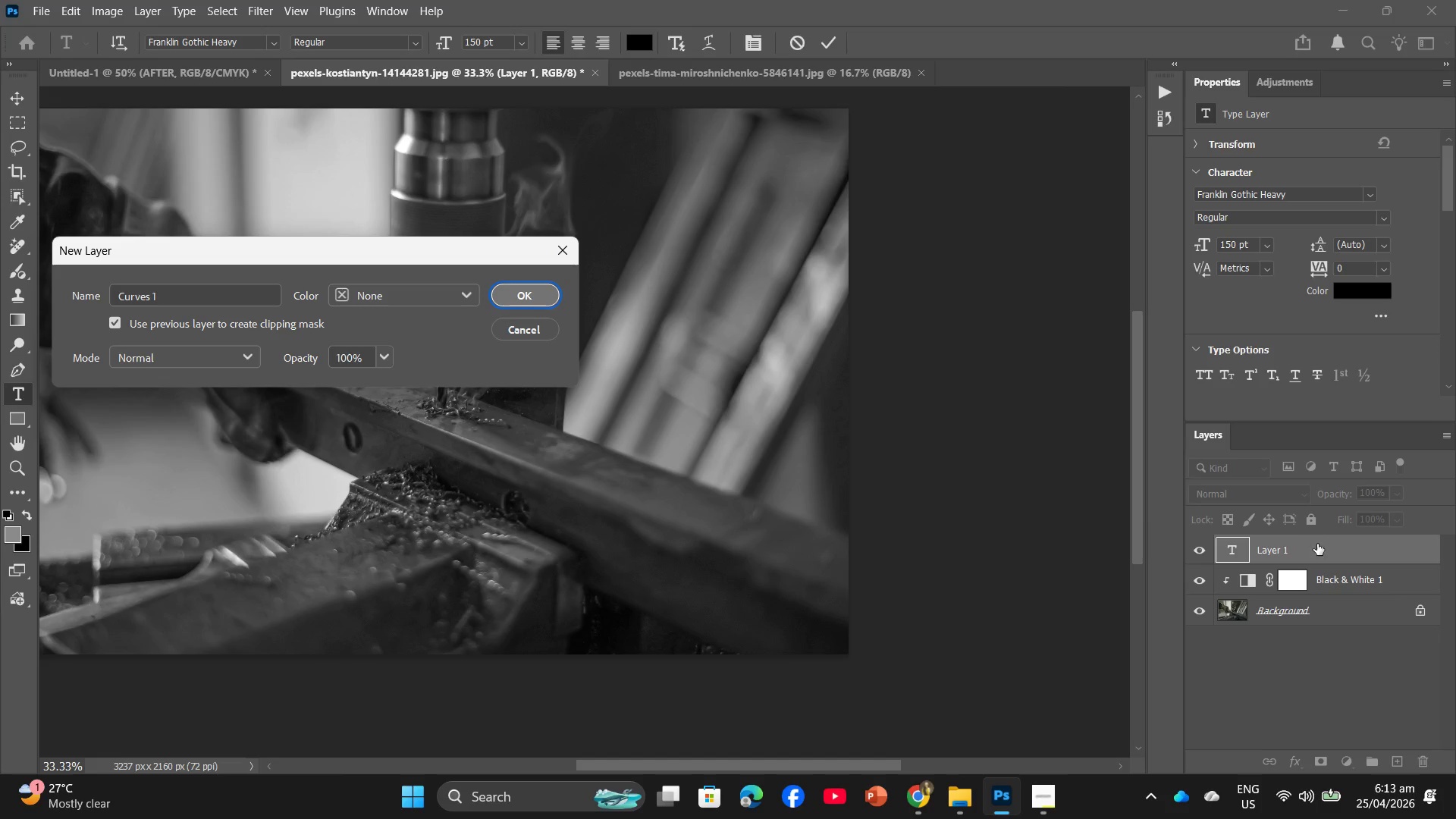 
left_click([1332, 584])
 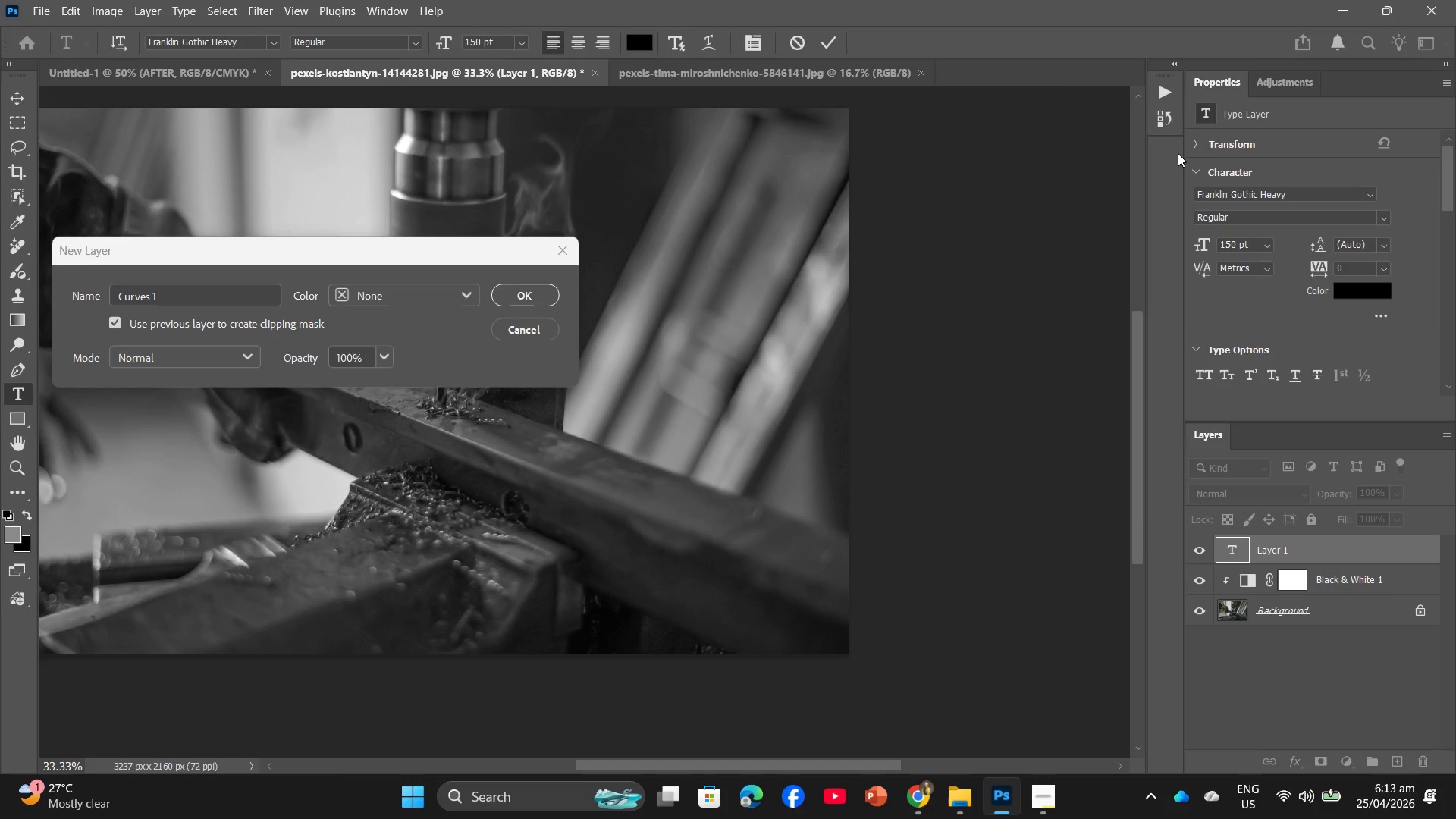 
left_click([1163, 88])
 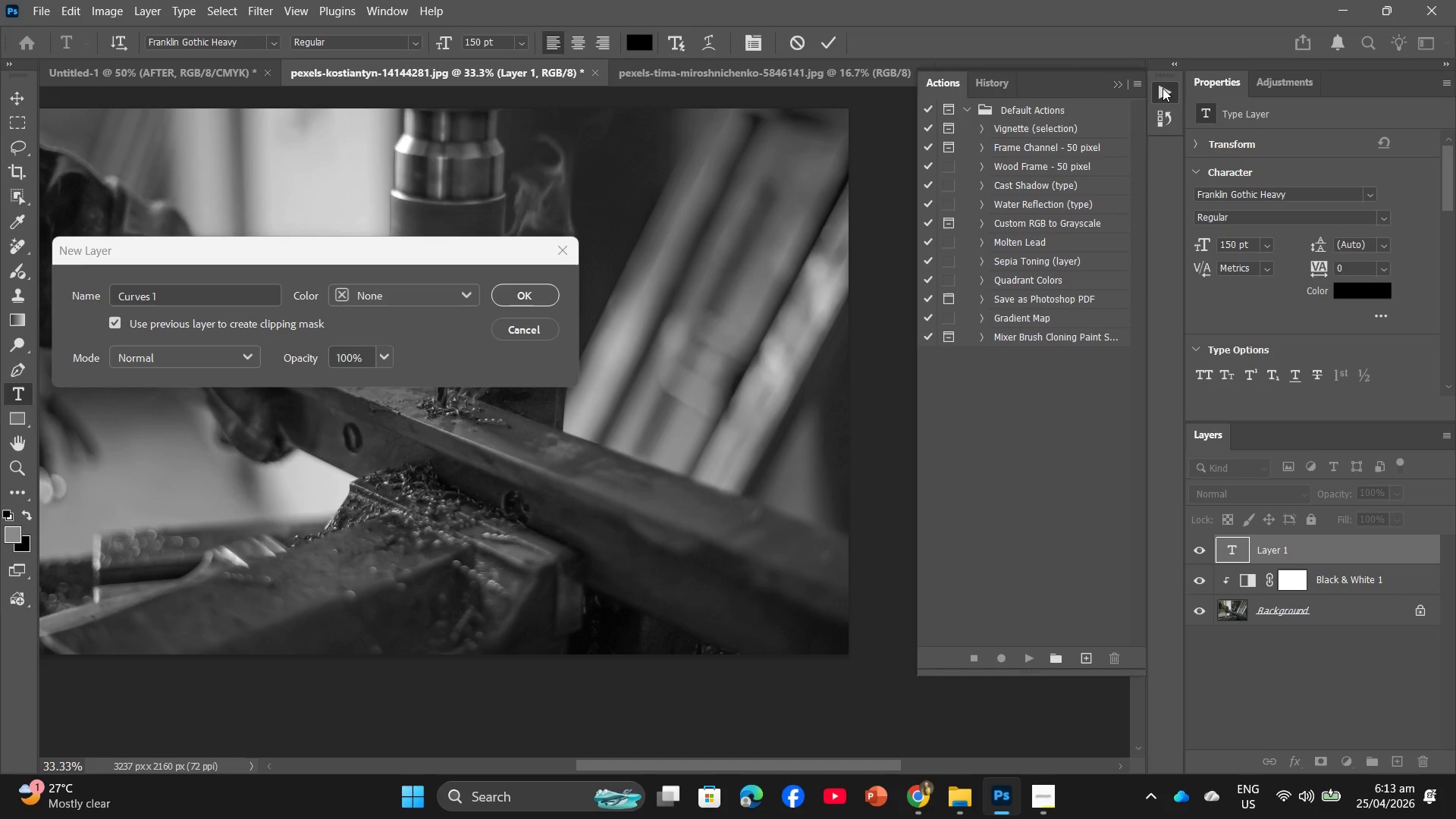 
left_click([1163, 88])
 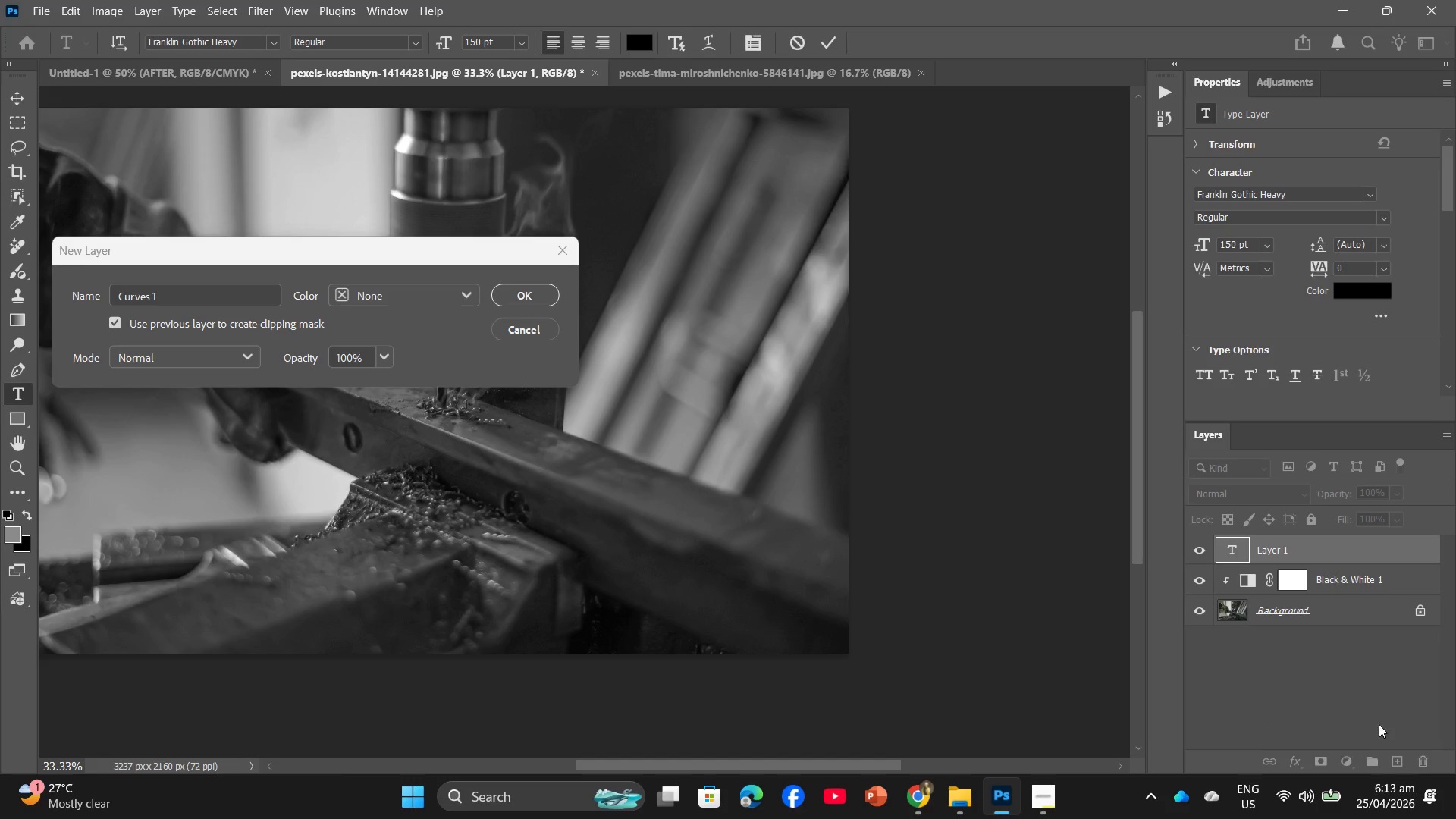 
left_click([1419, 609])
 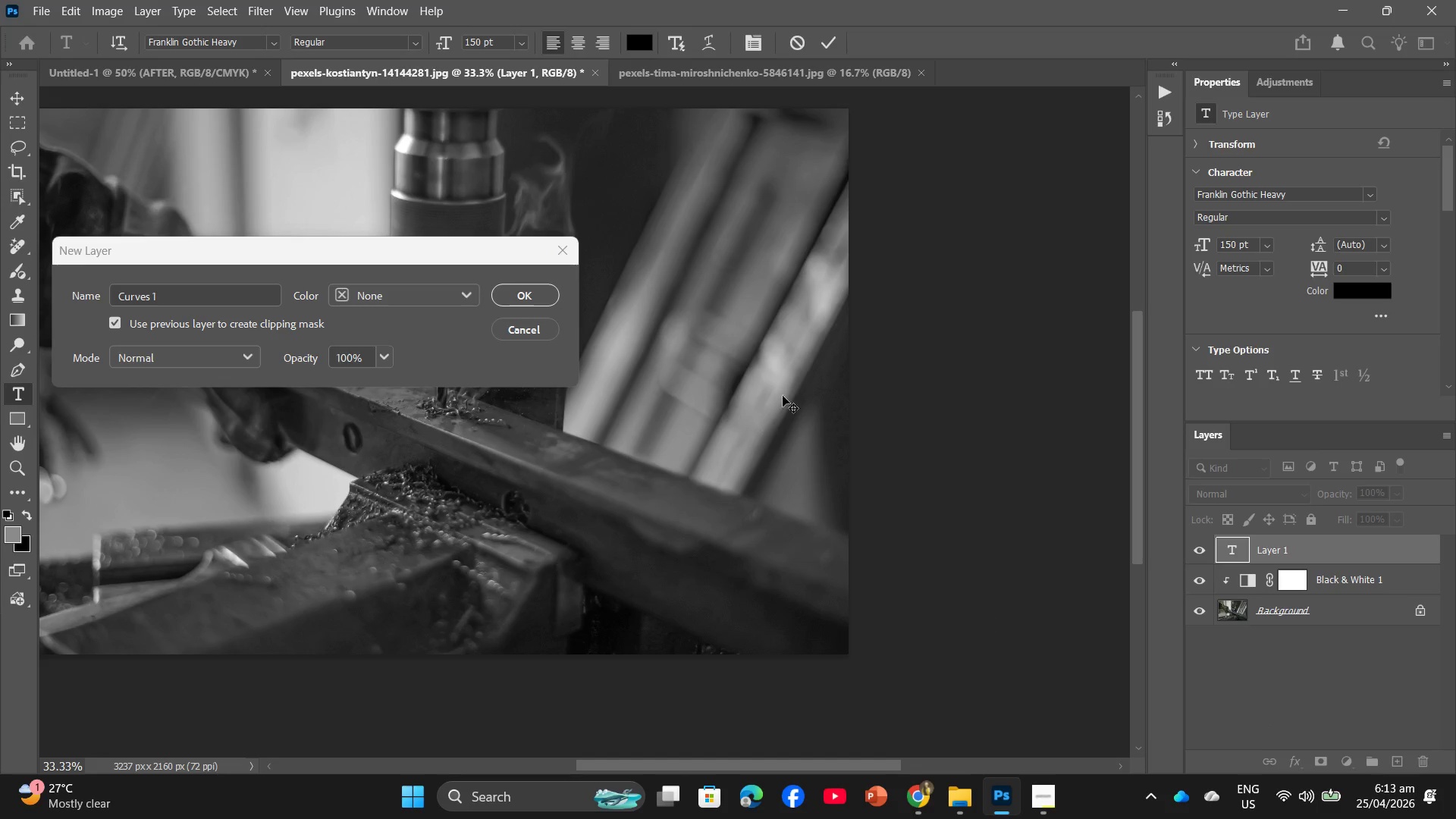 
left_click([662, 70])
 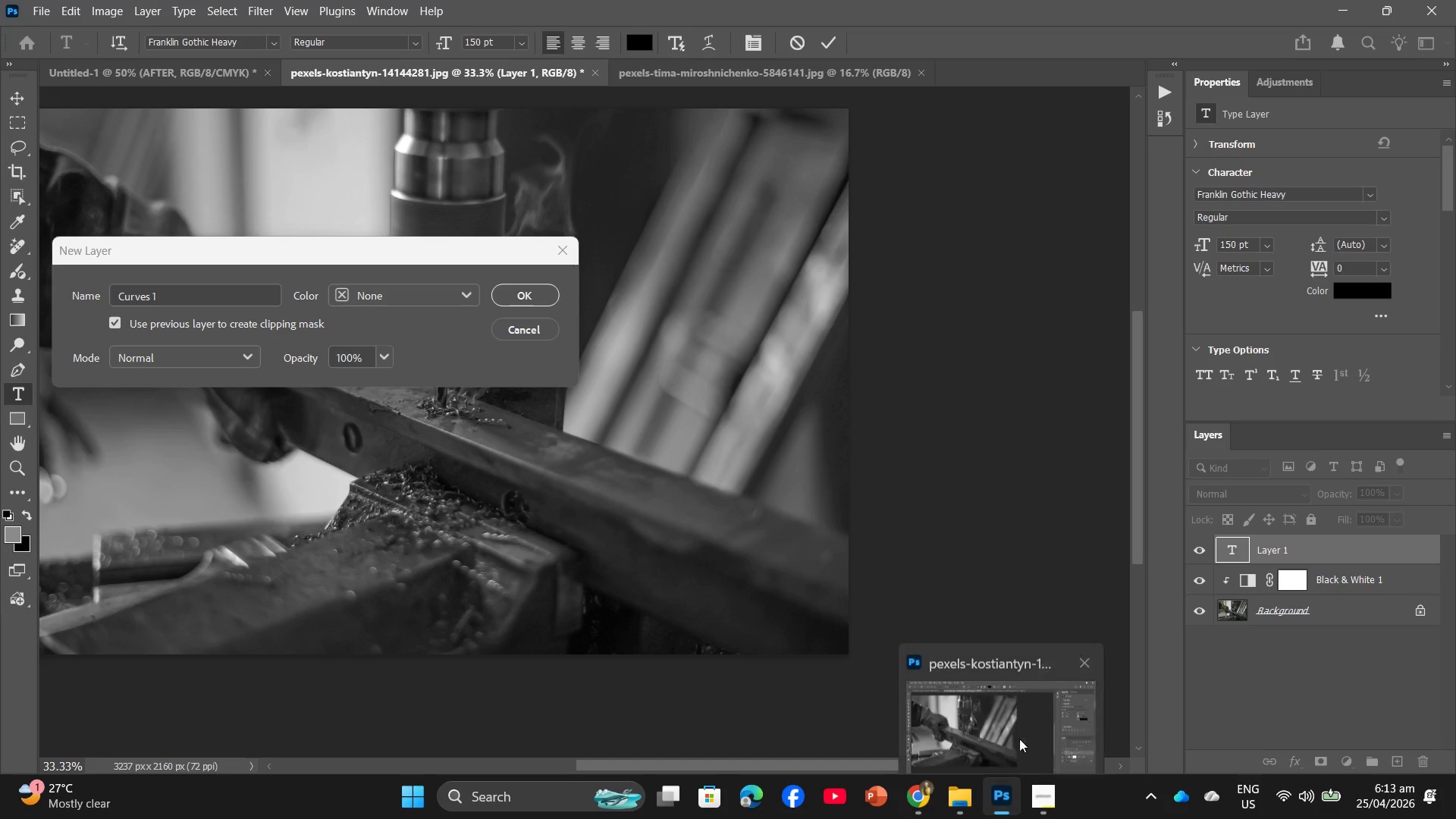 
left_click([1083, 644])
 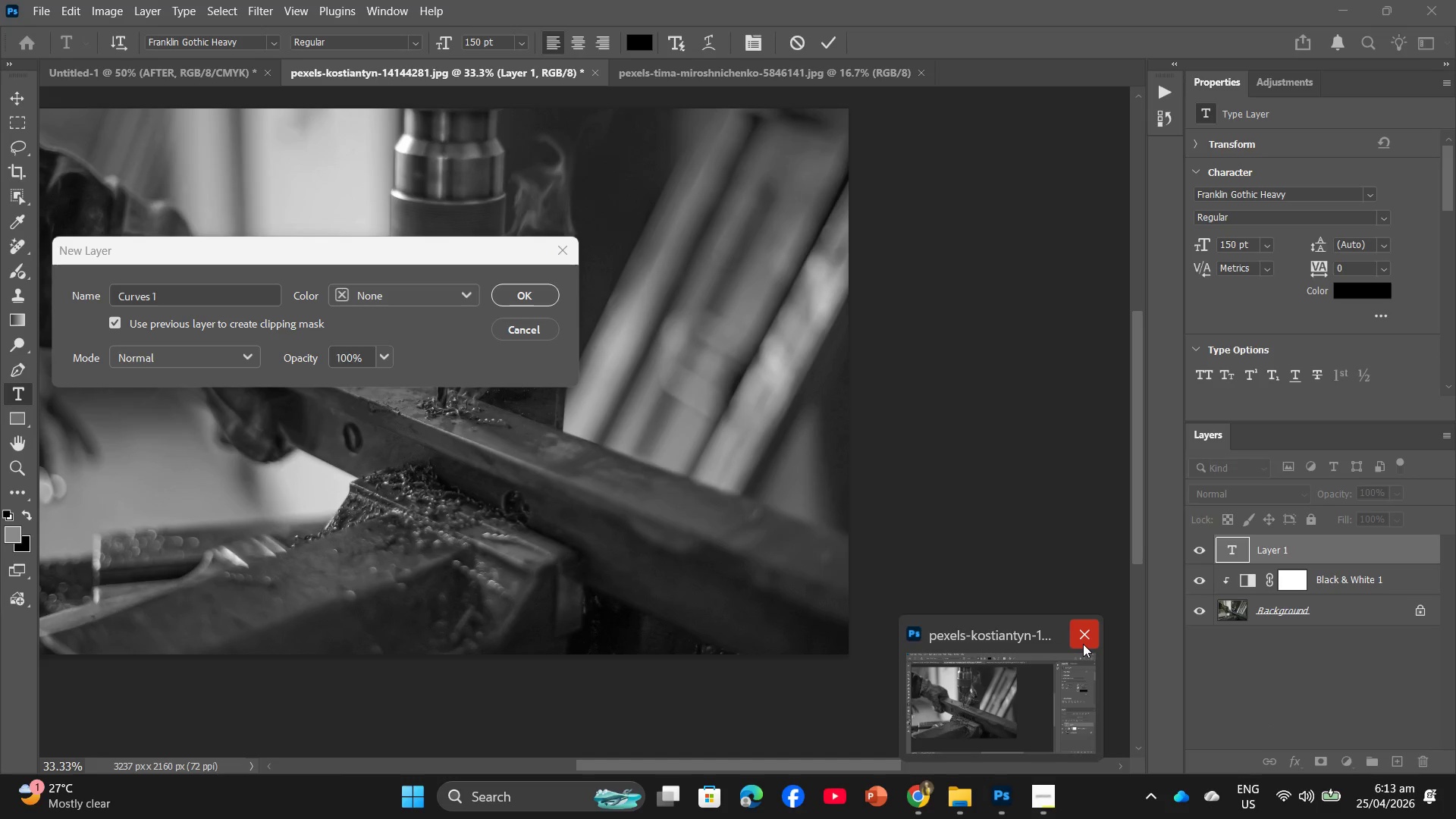 
left_click([1083, 644])
 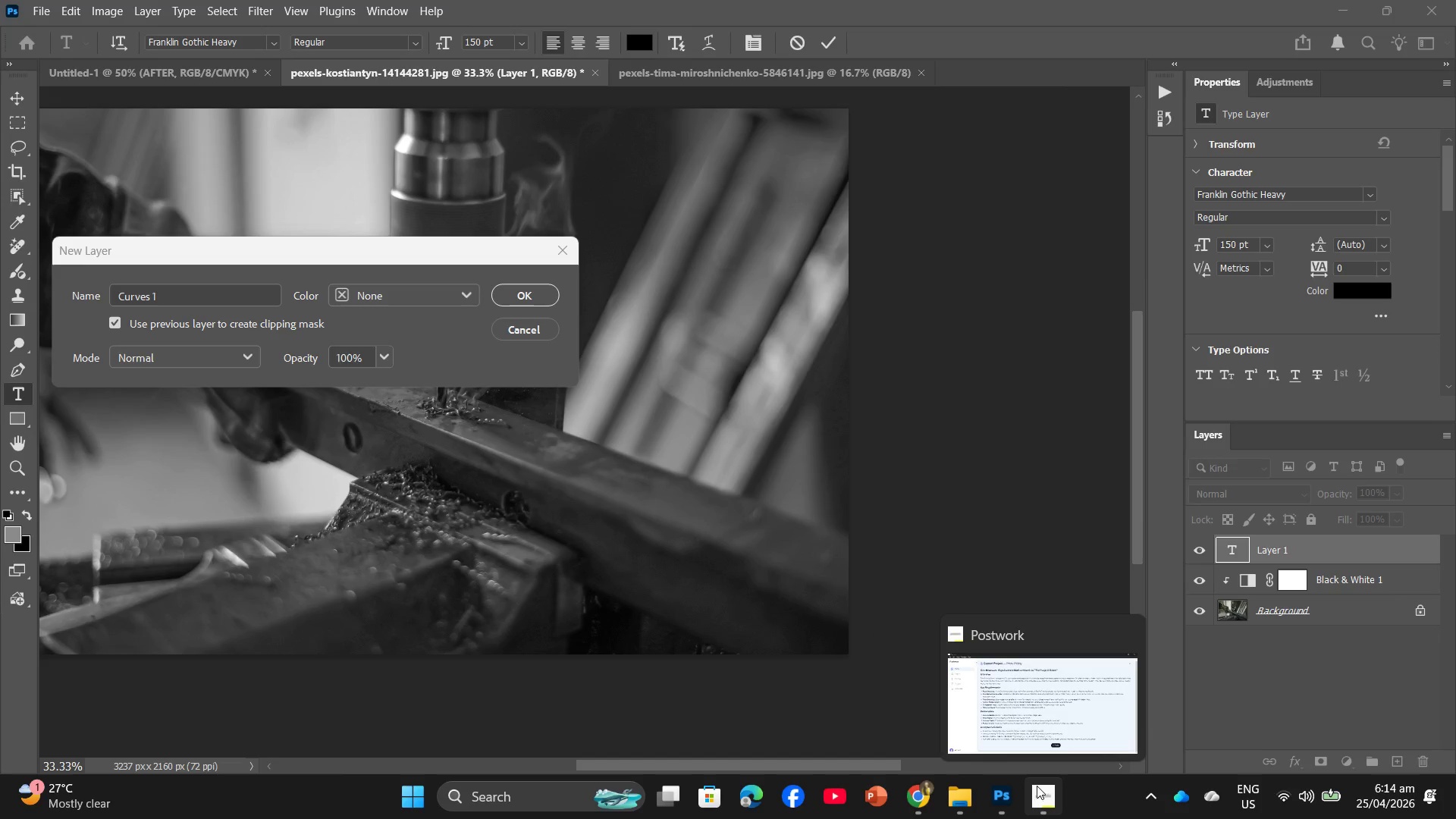 
left_click([1006, 799])
 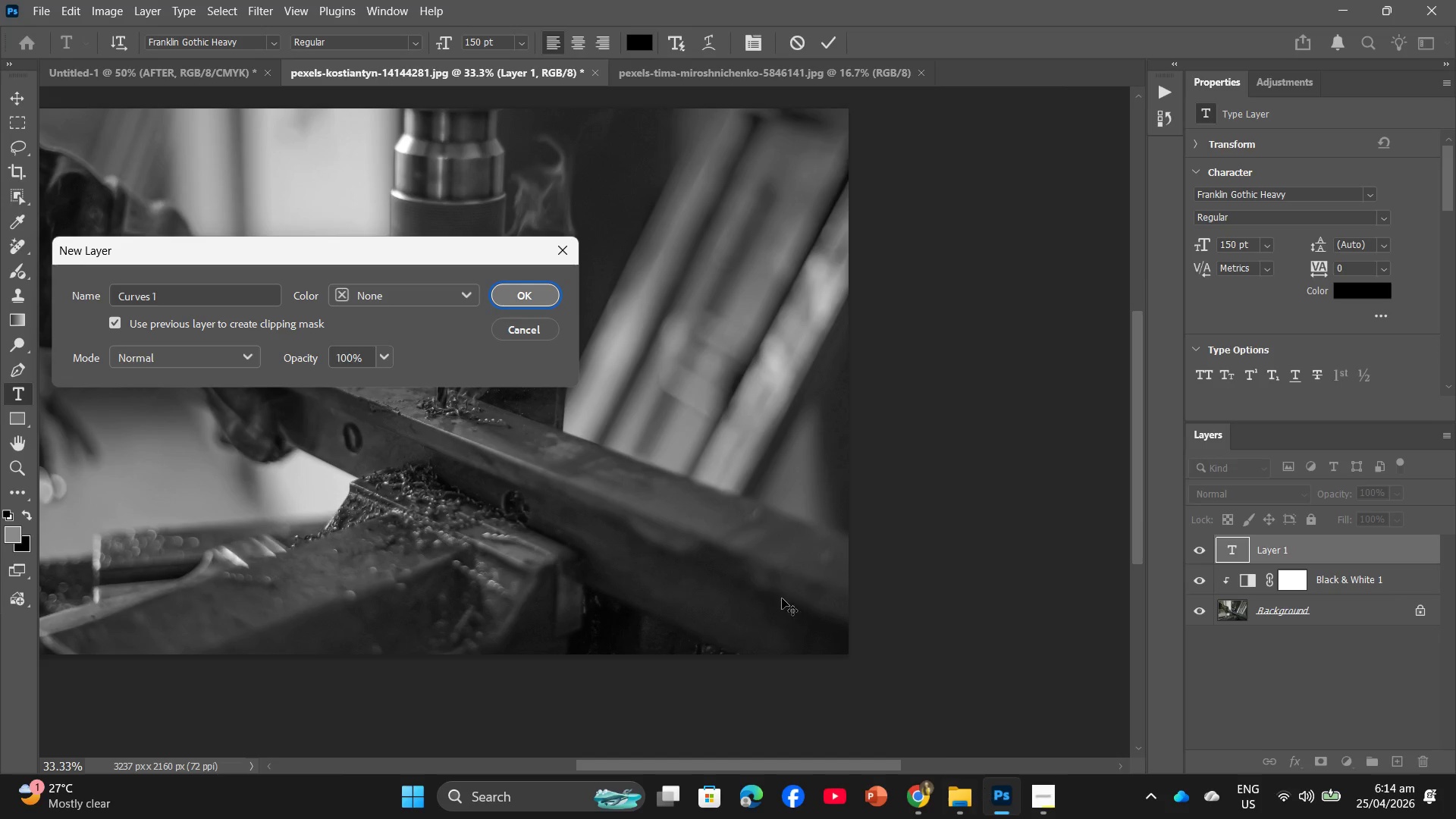 
left_click([523, 301])
 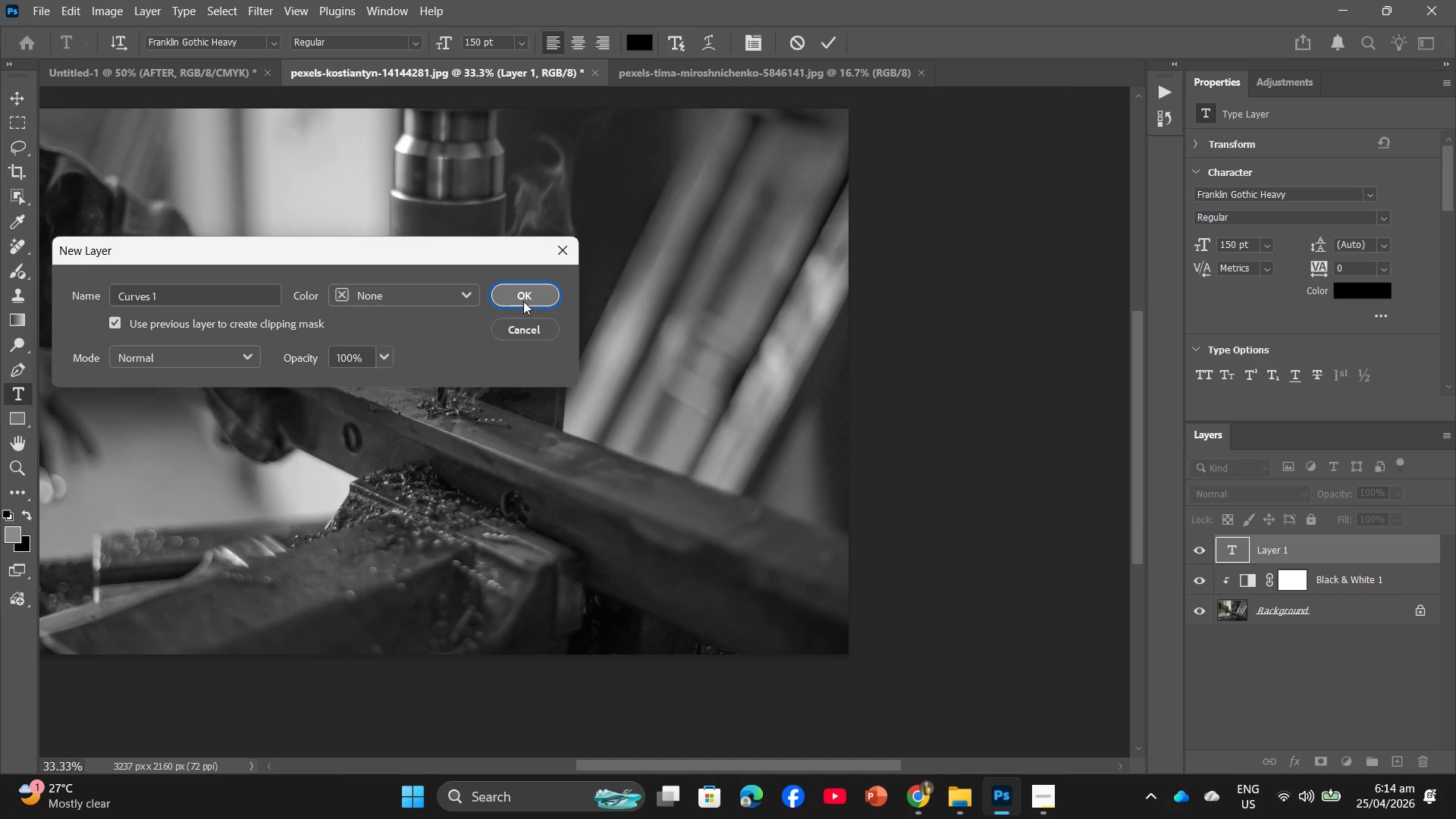 
left_click([523, 301])
 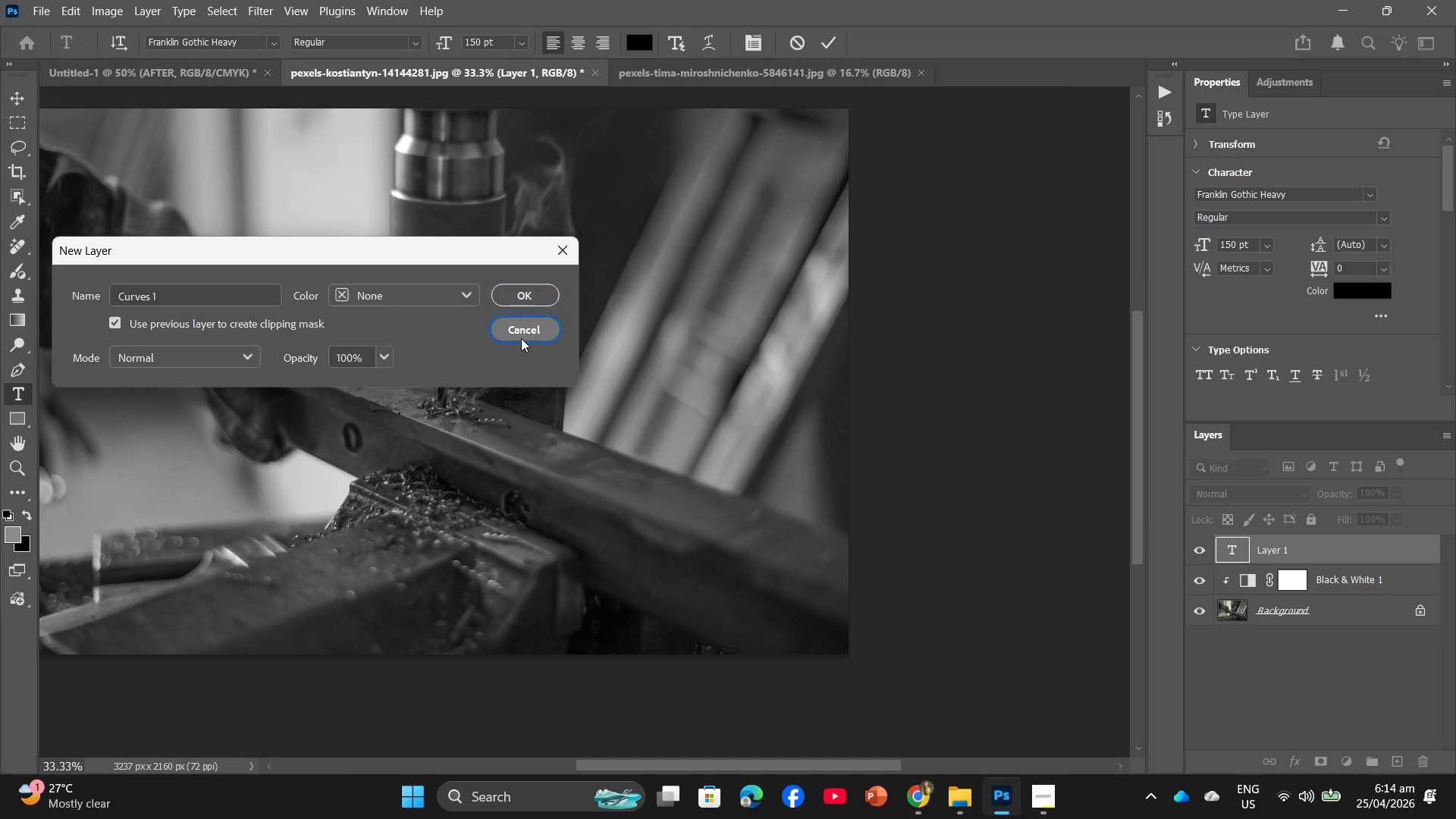 
double_click([521, 338])
 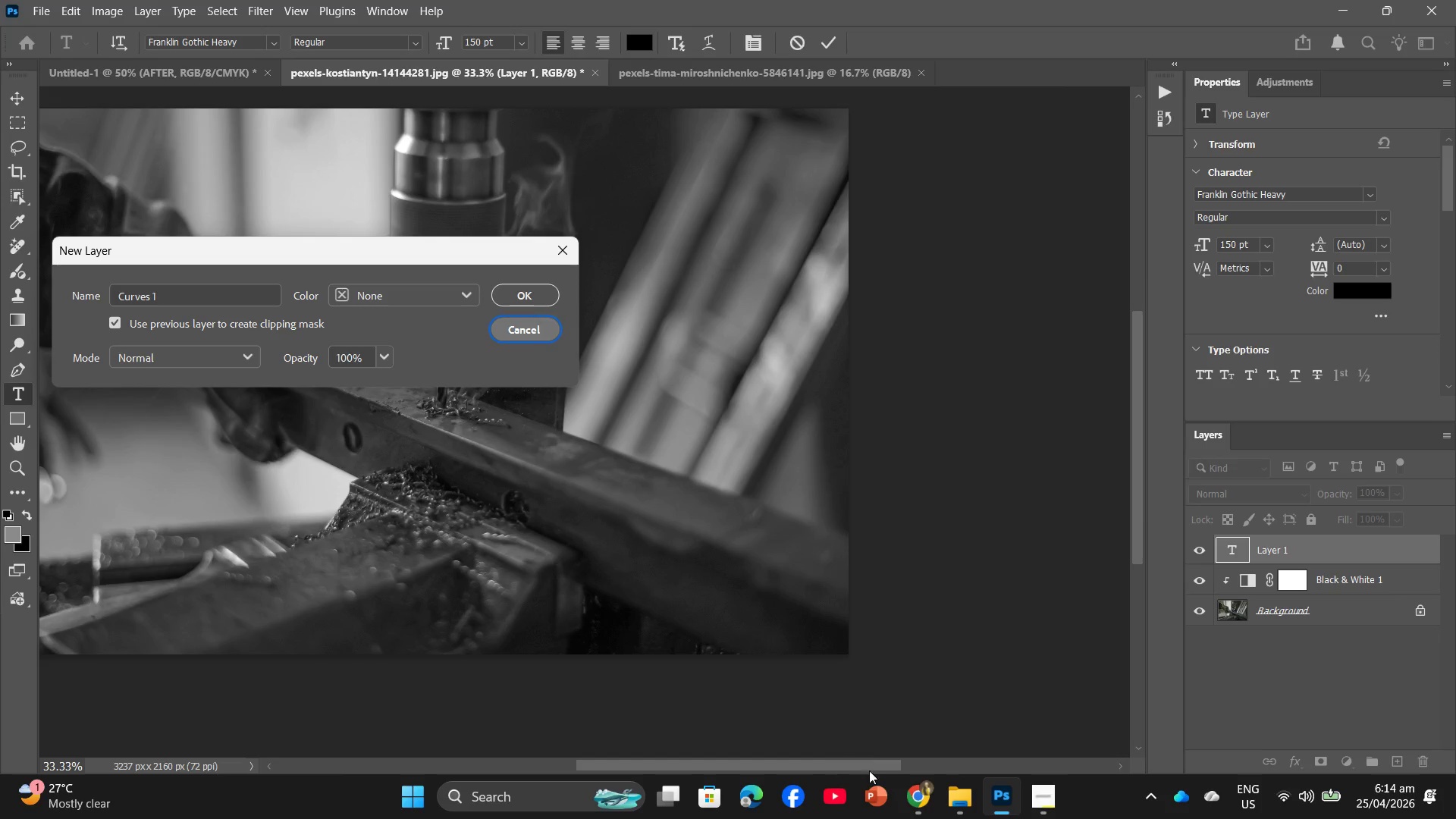 
left_click([915, 789])
 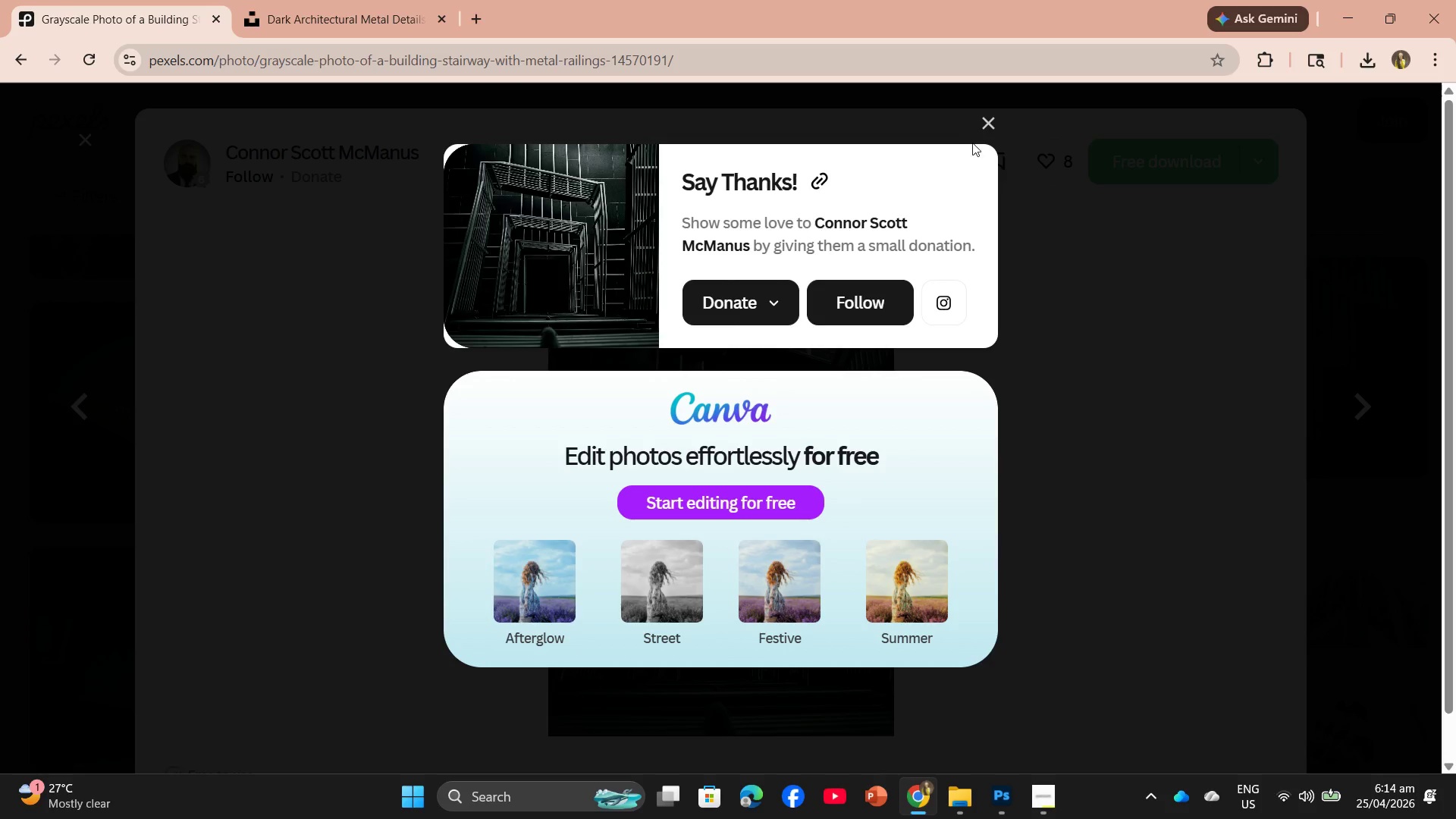 
left_click([993, 132])
 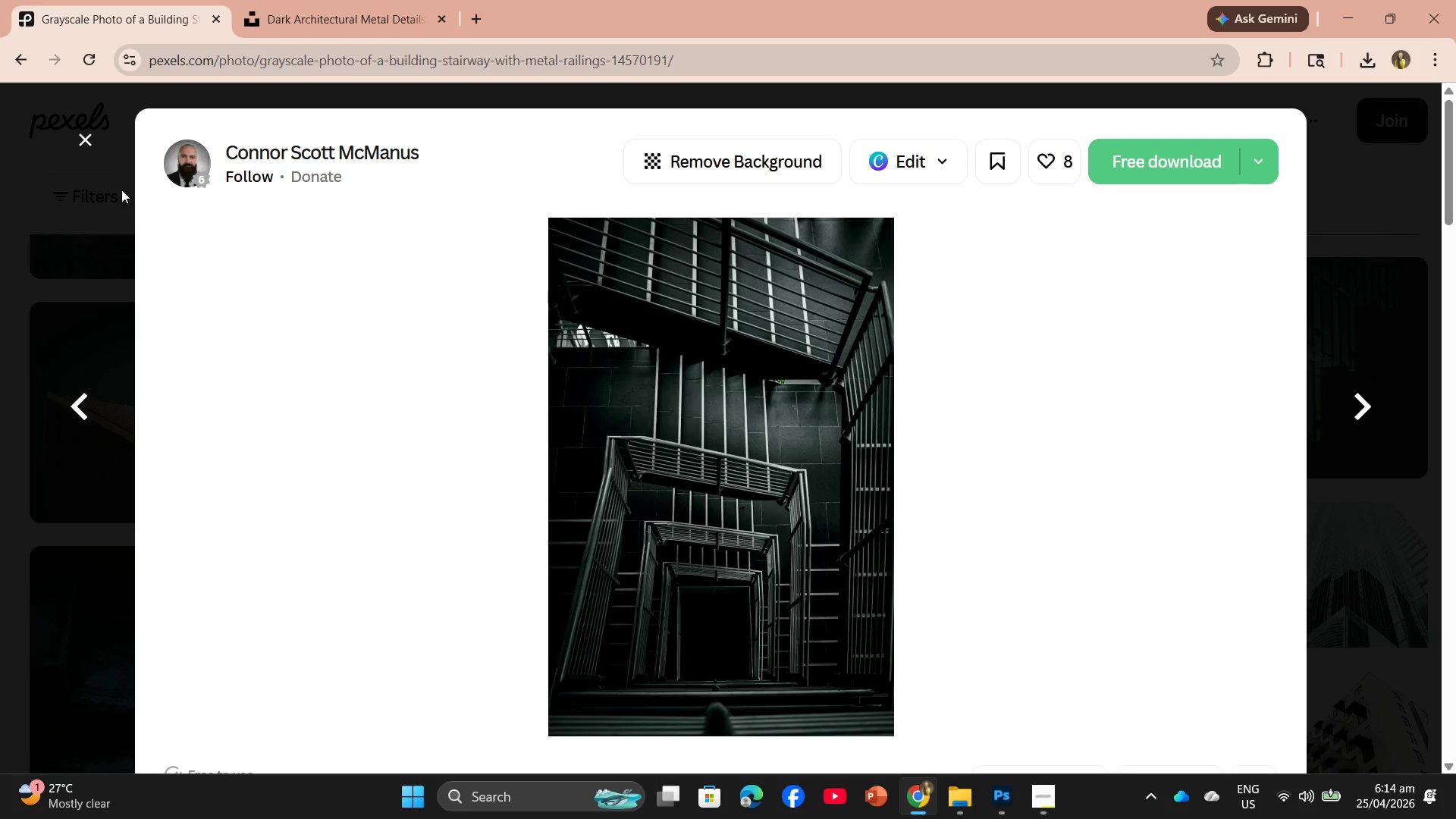 
left_click([80, 147])
 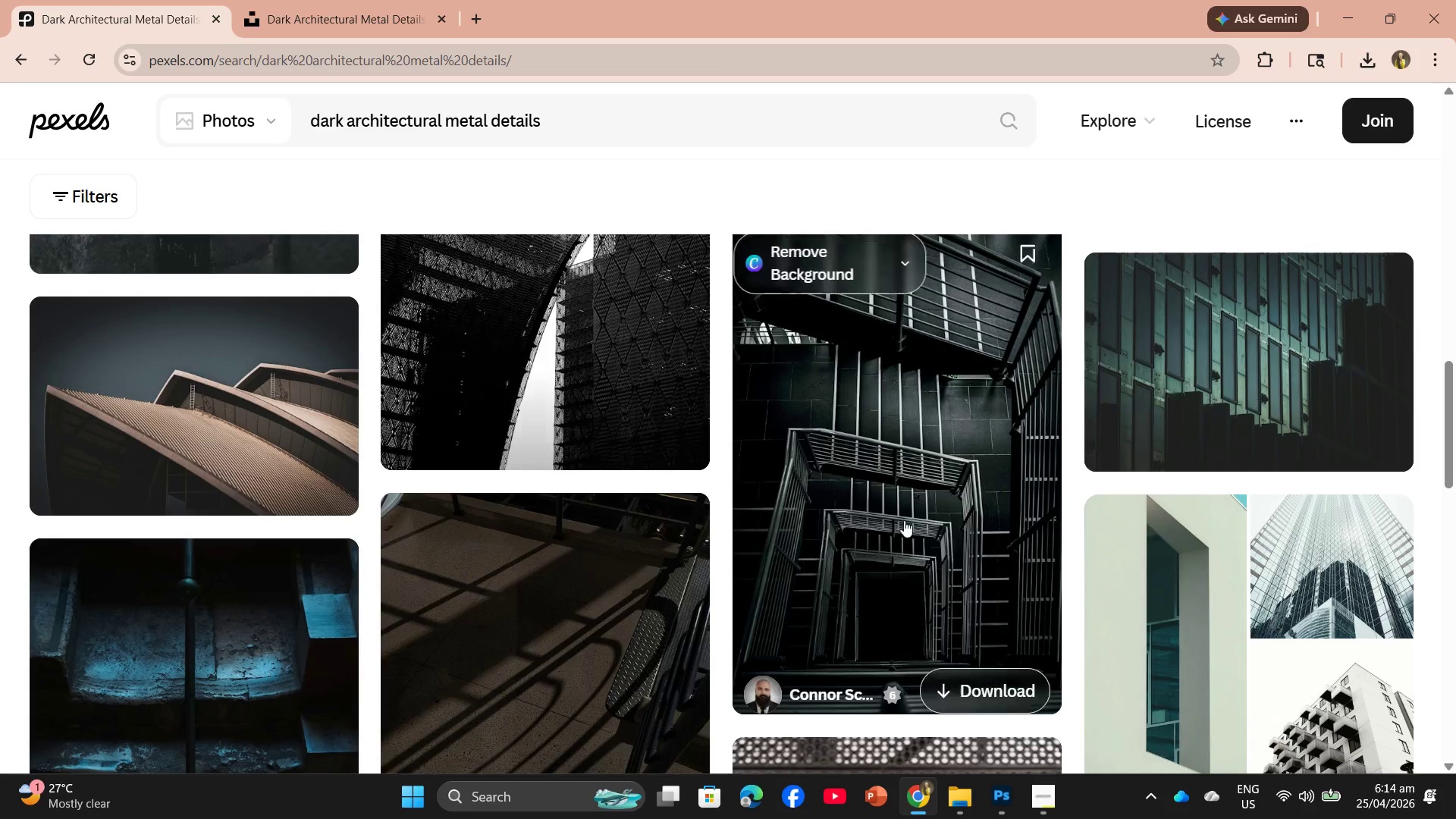 
scroll: coordinate [960, 548], scroll_direction: down, amount: 3.0
 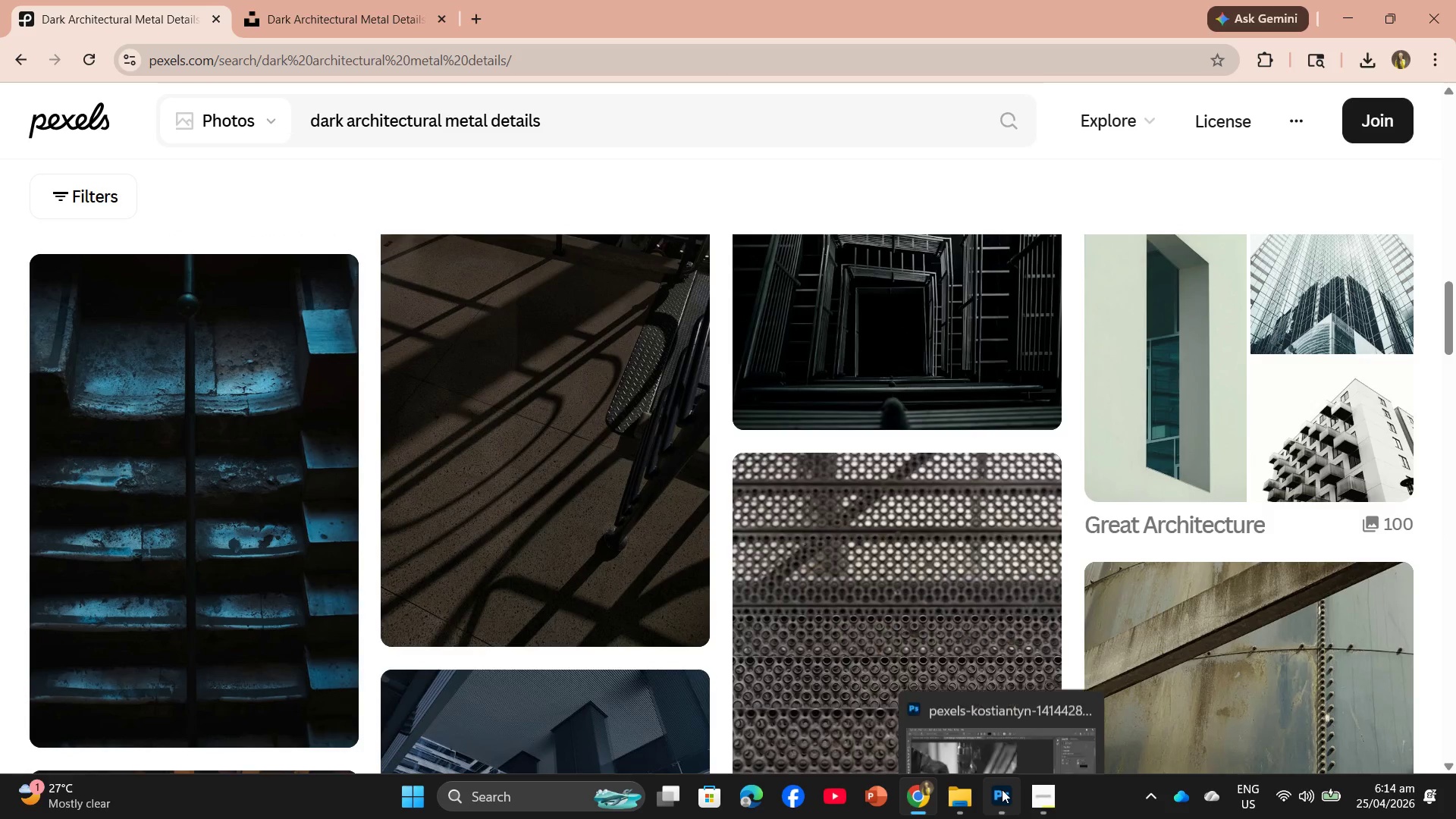 
left_click([1087, 639])
 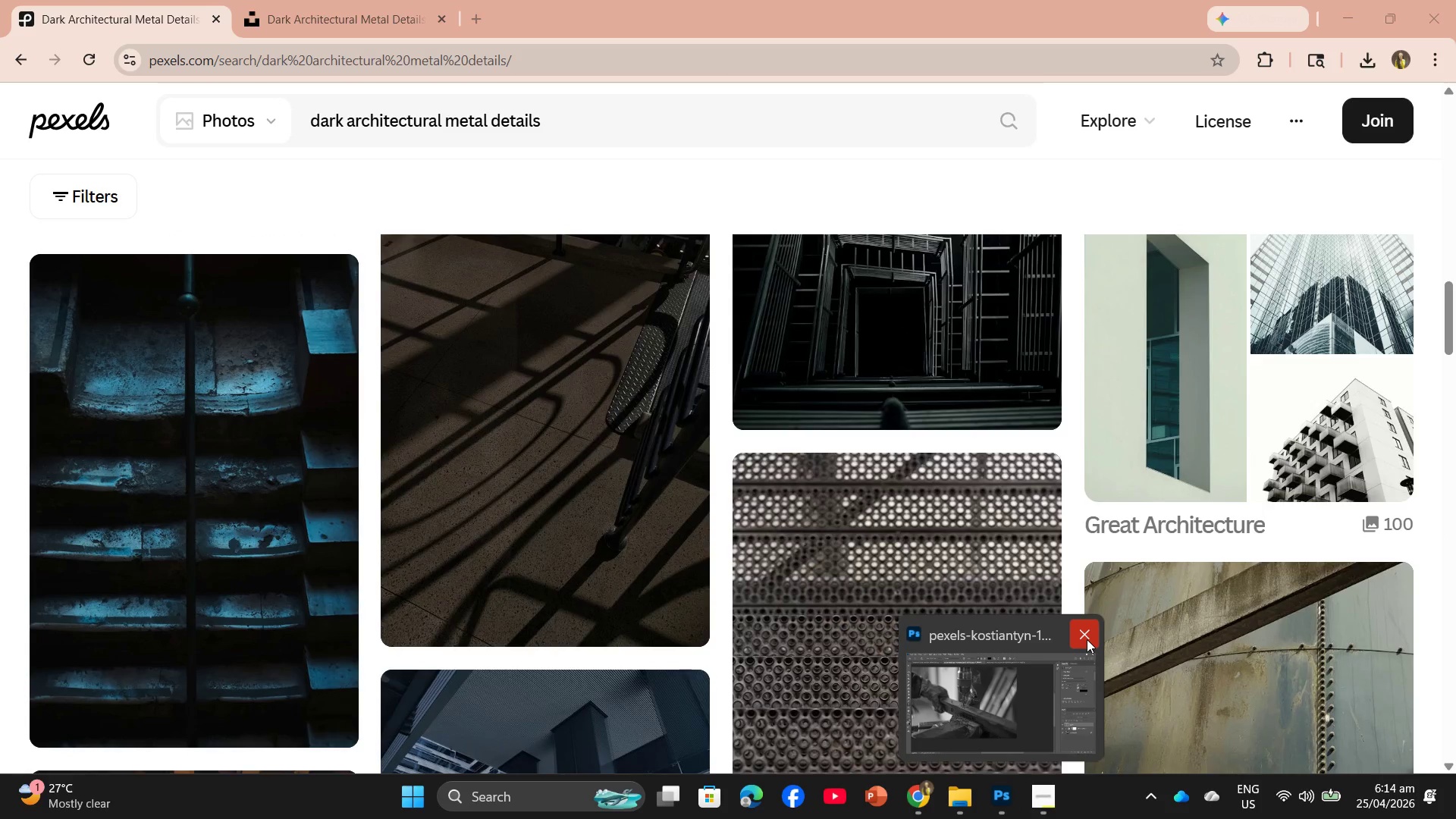 
left_click([1087, 639])
 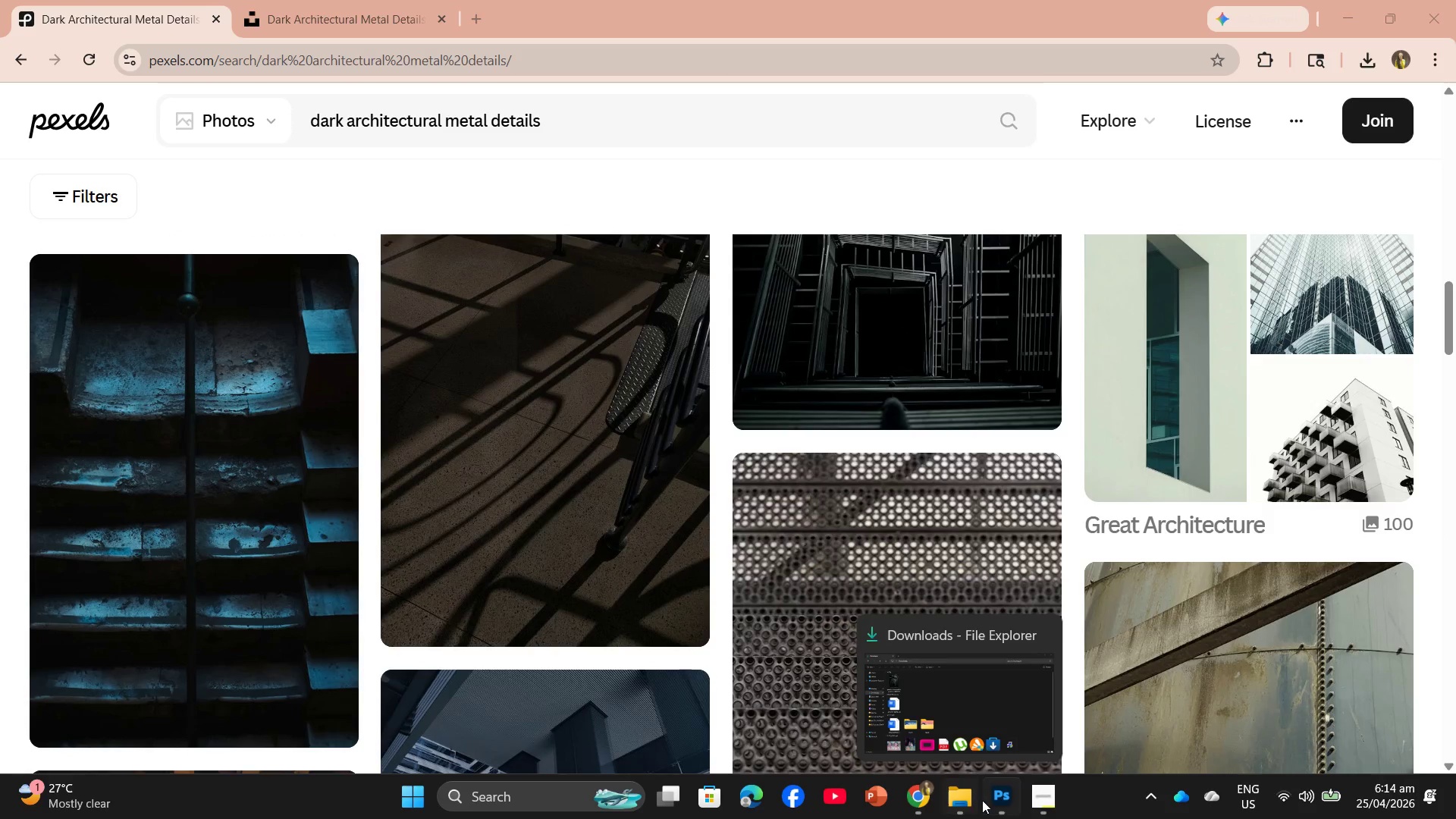 
left_click([1360, 0])
 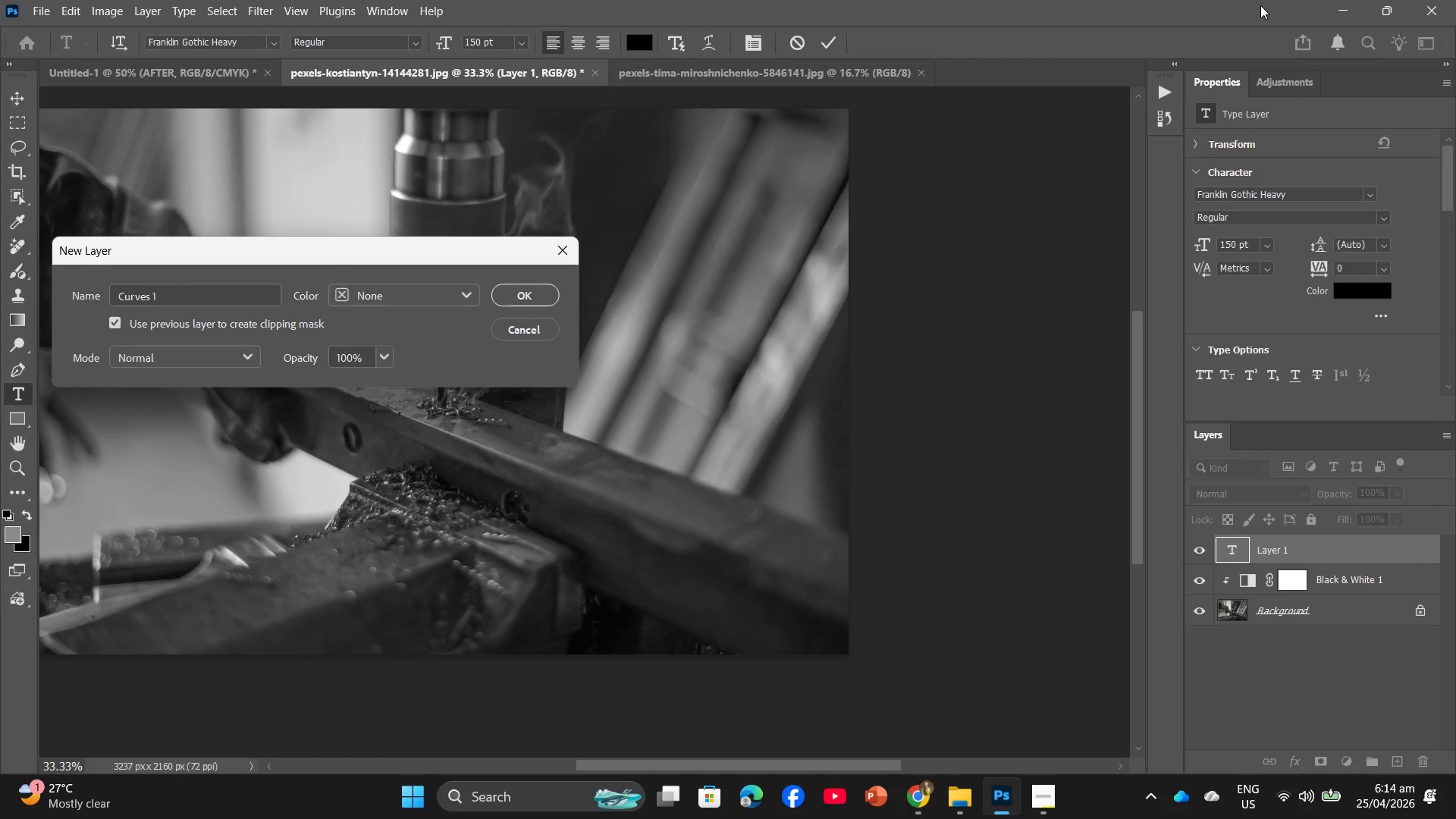 
left_click([1345, 6])